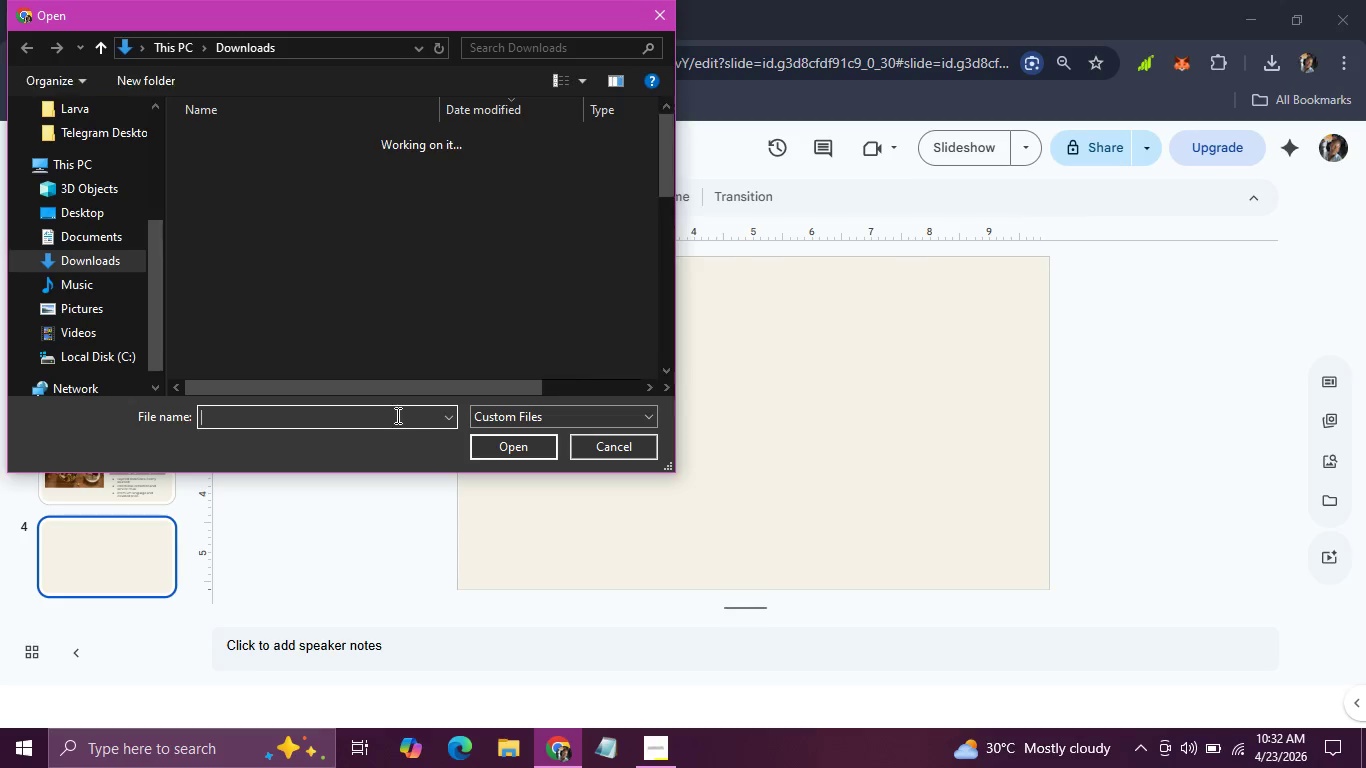 
left_click([304, 306])
 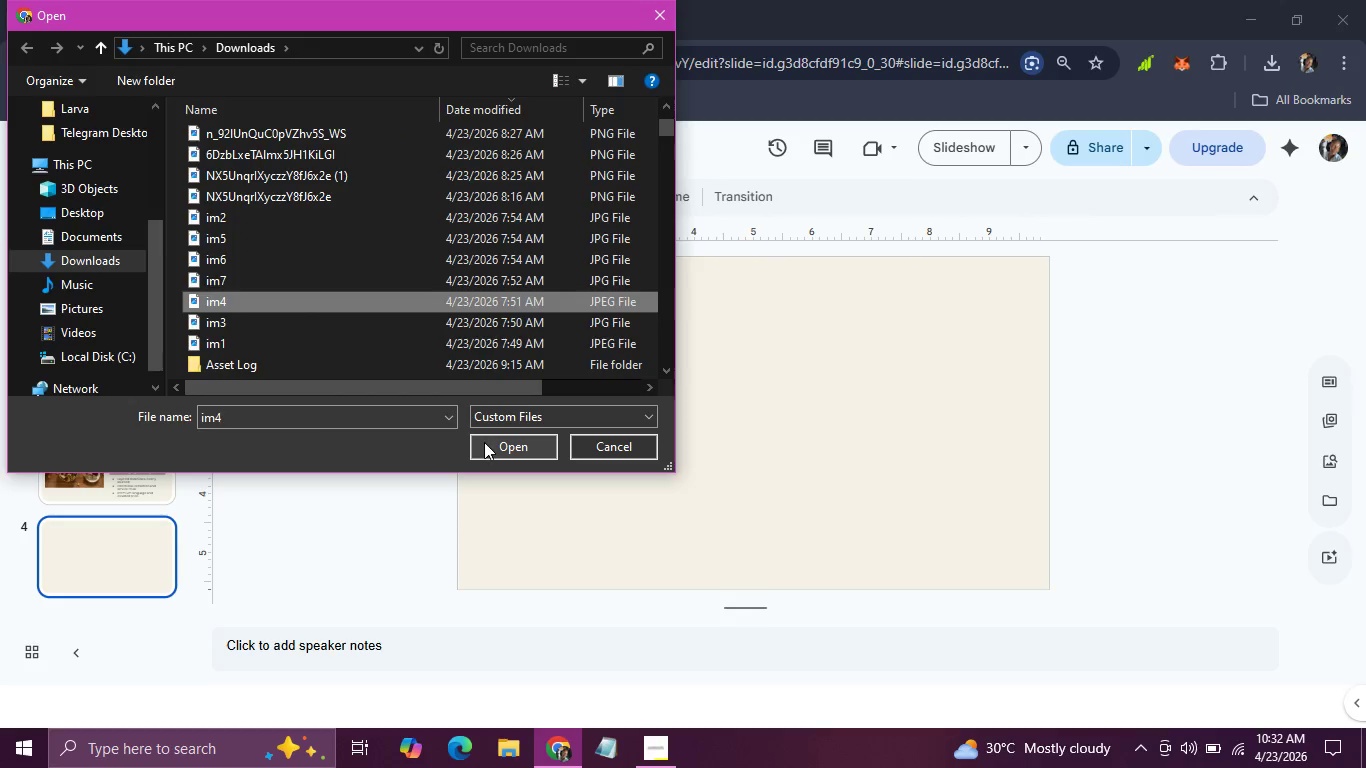 
left_click([484, 442])
 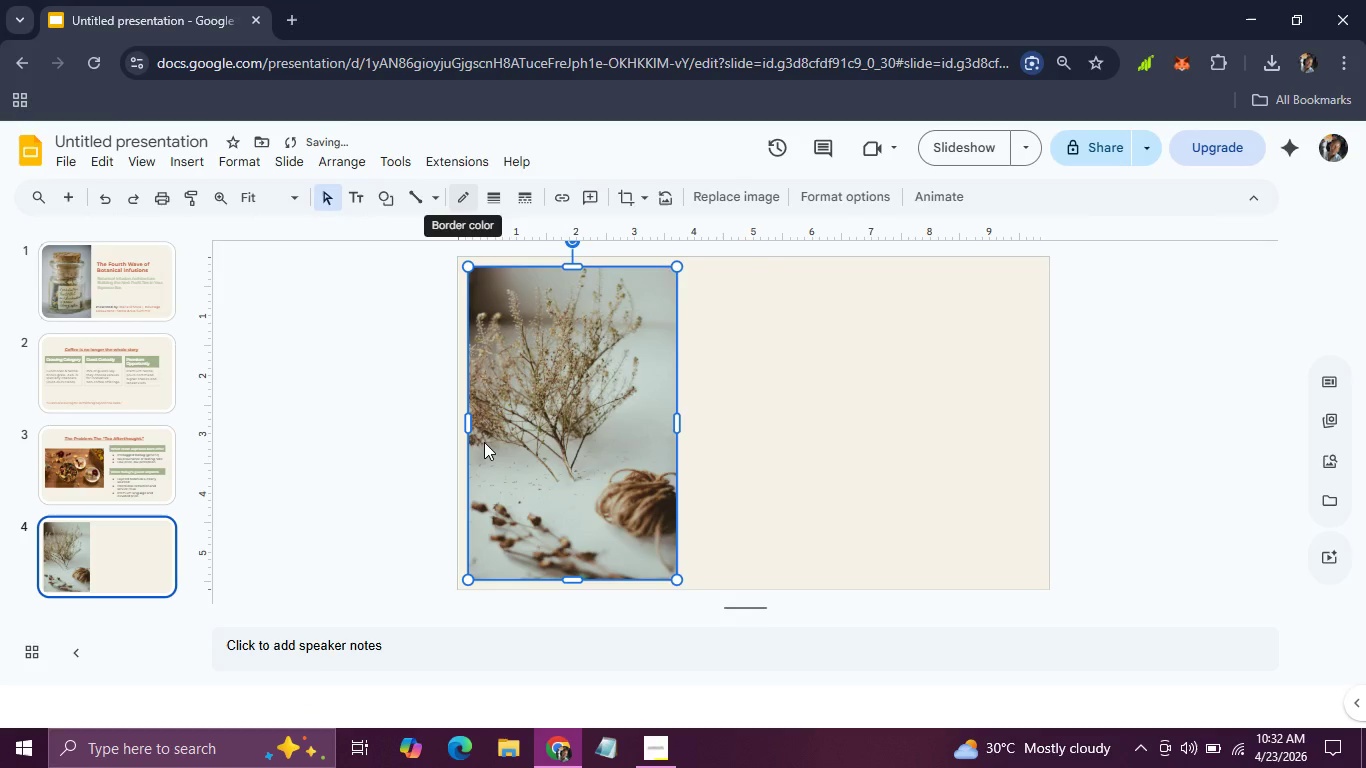 
wait(5.92)
 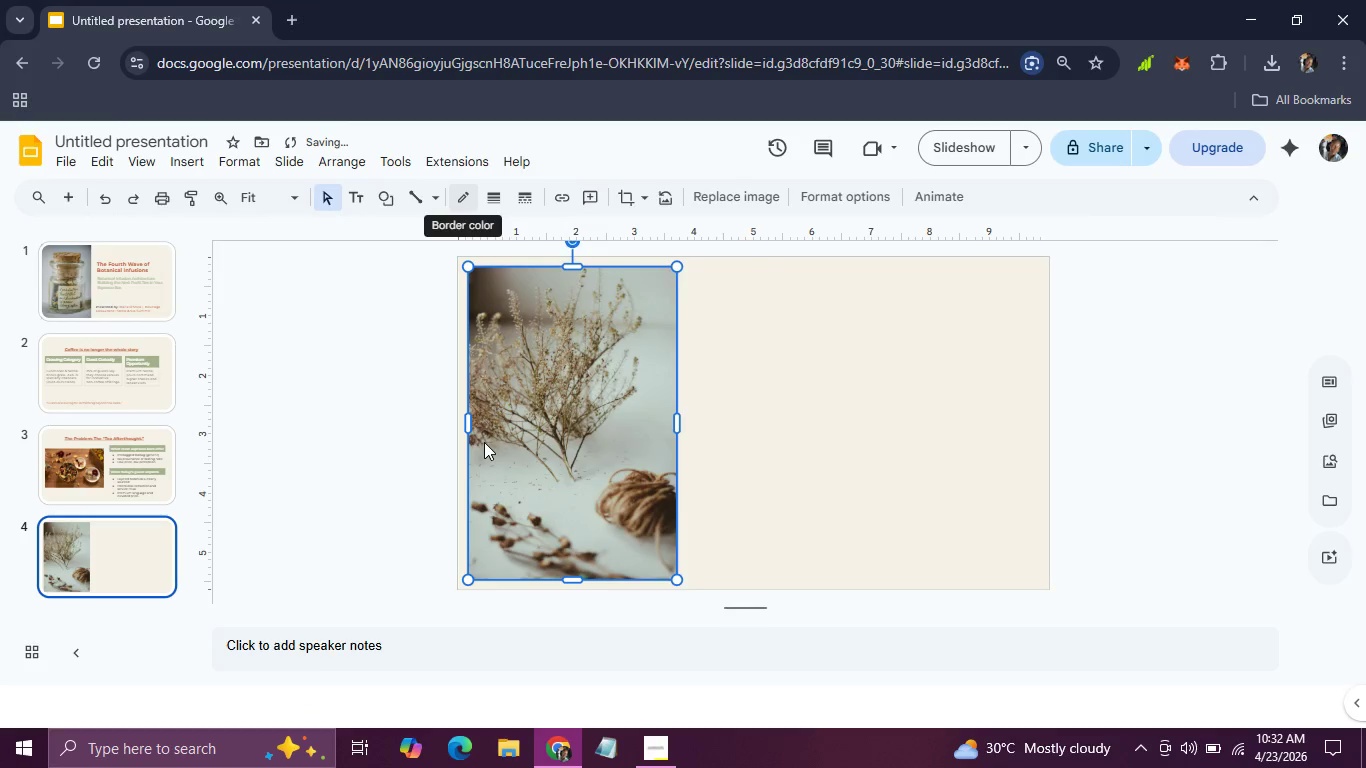 
key(Backspace)
 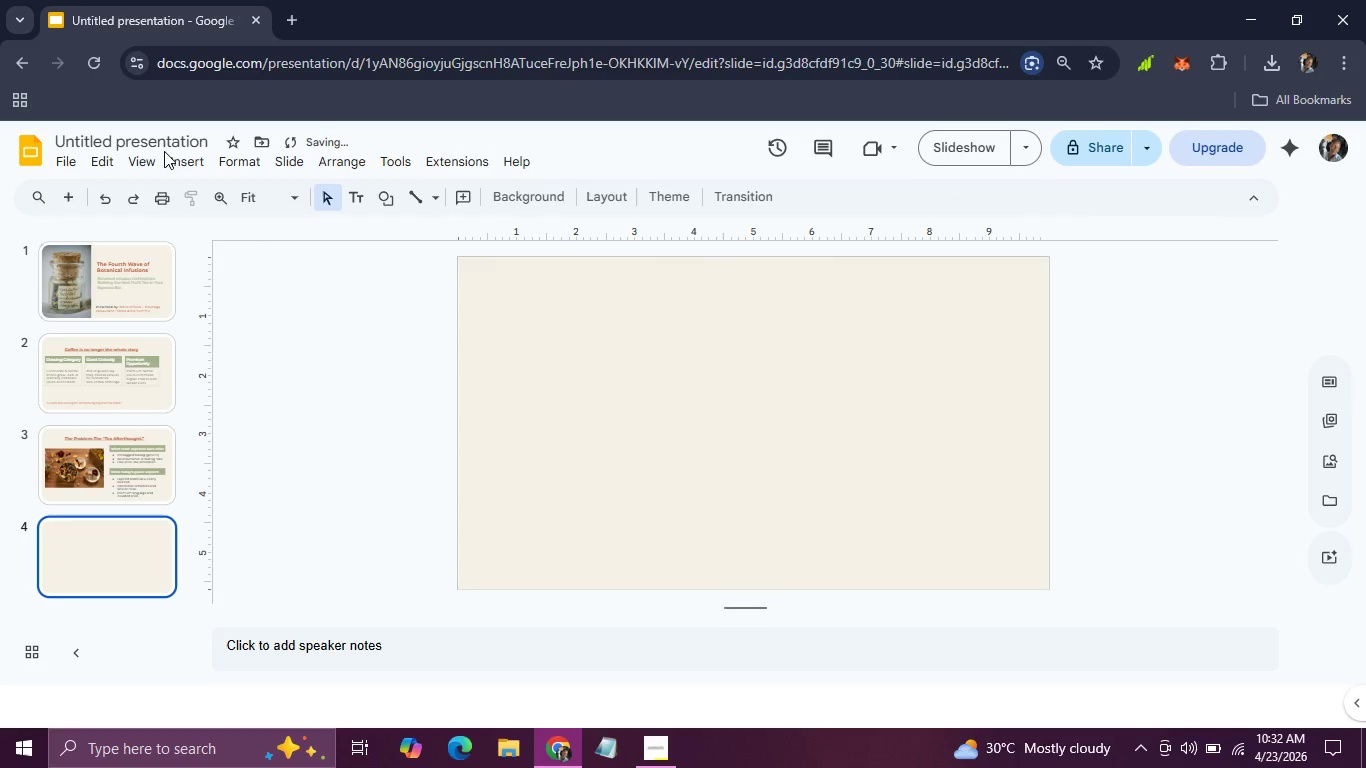 
left_click([169, 154])
 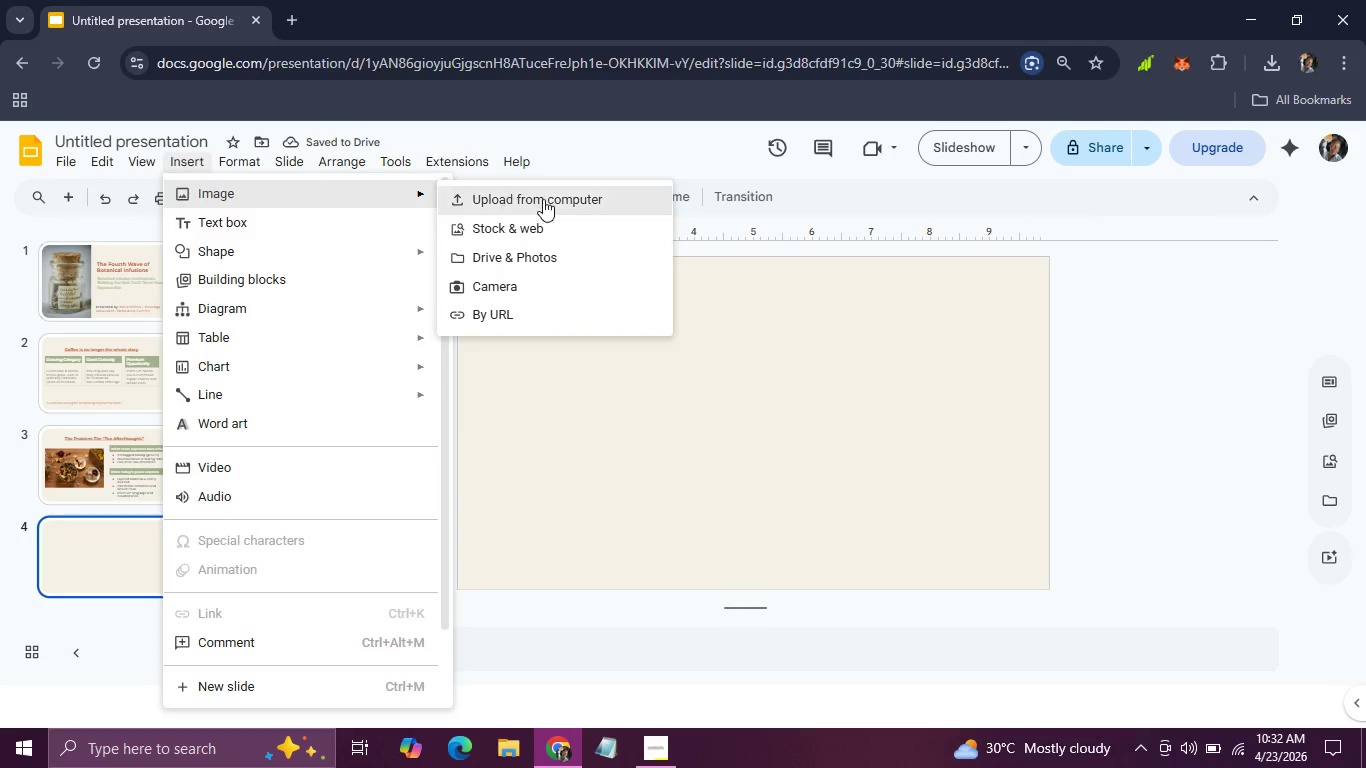 
left_click([543, 200])
 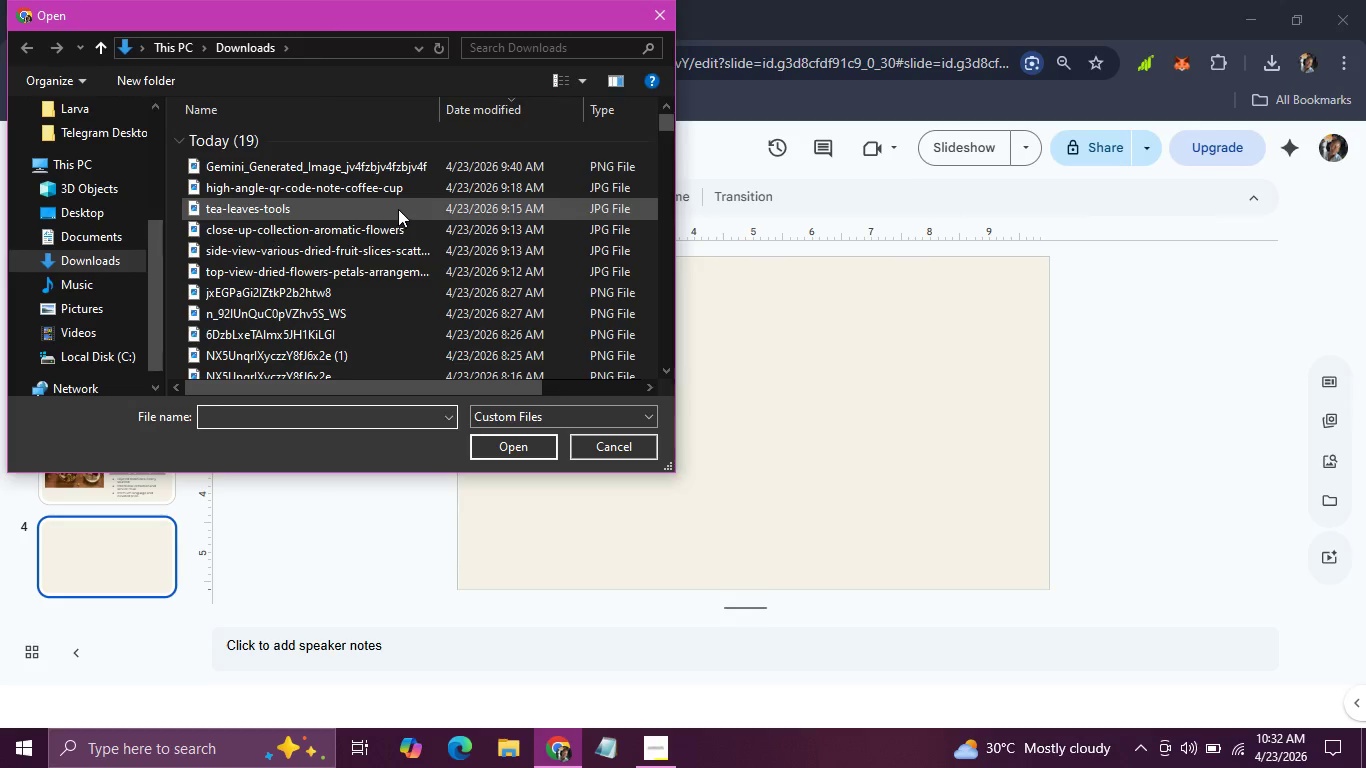 
mouse_move([388, 243])
 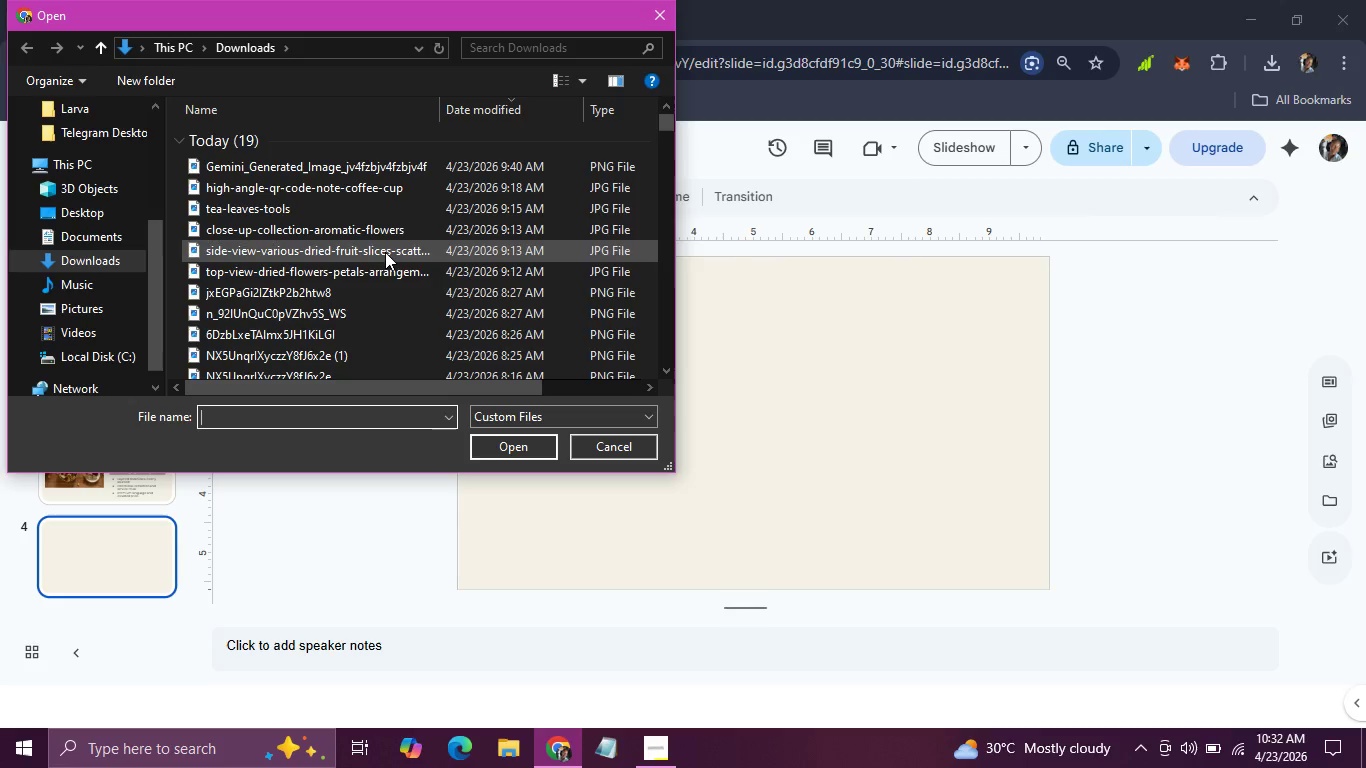 
left_click([385, 252])
 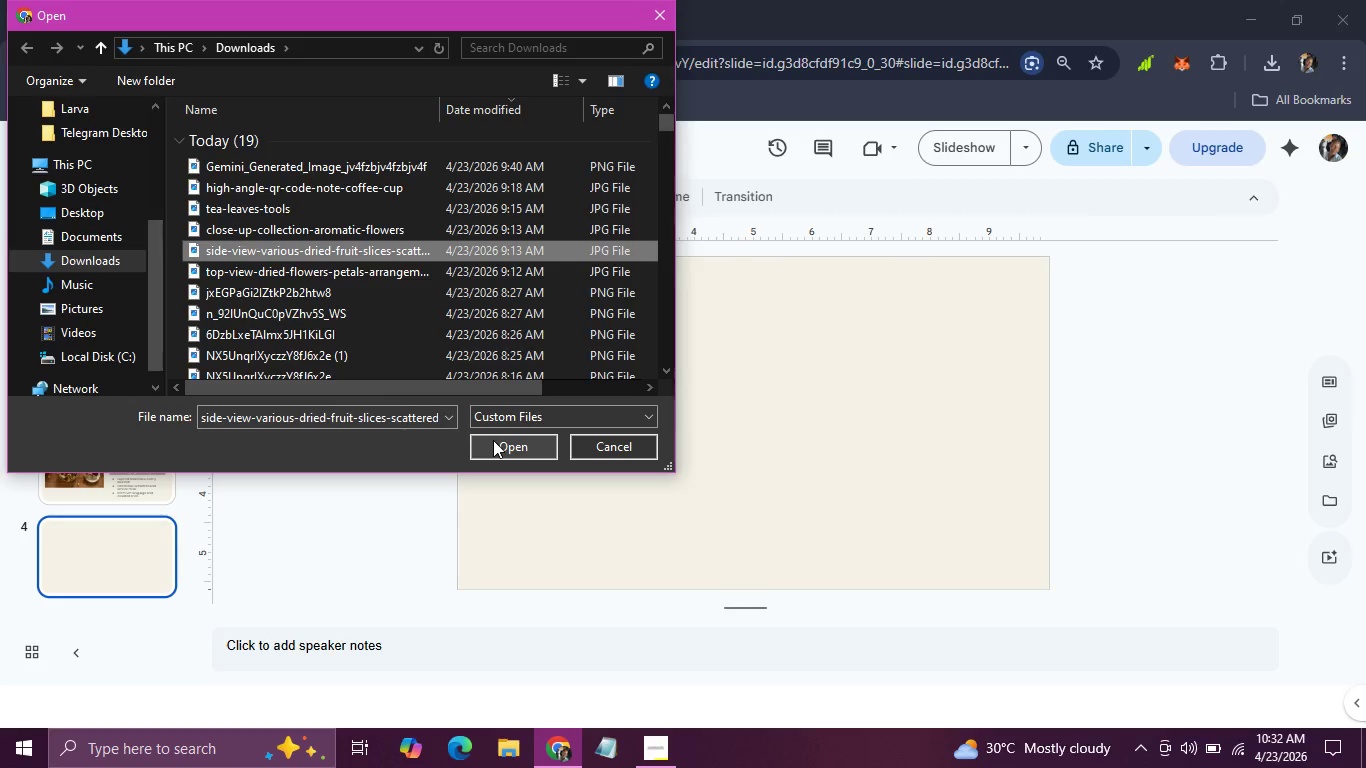 
left_click([493, 440])
 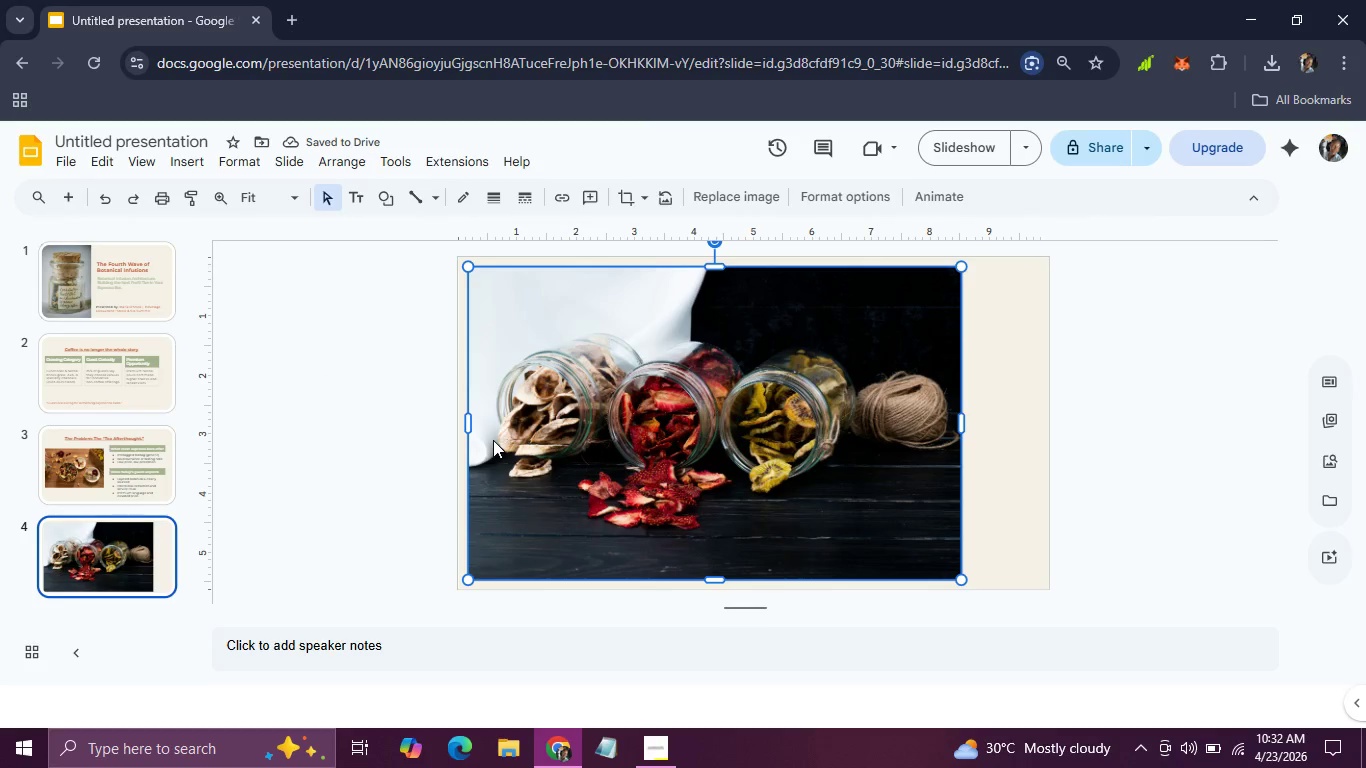 
wait(12.31)
 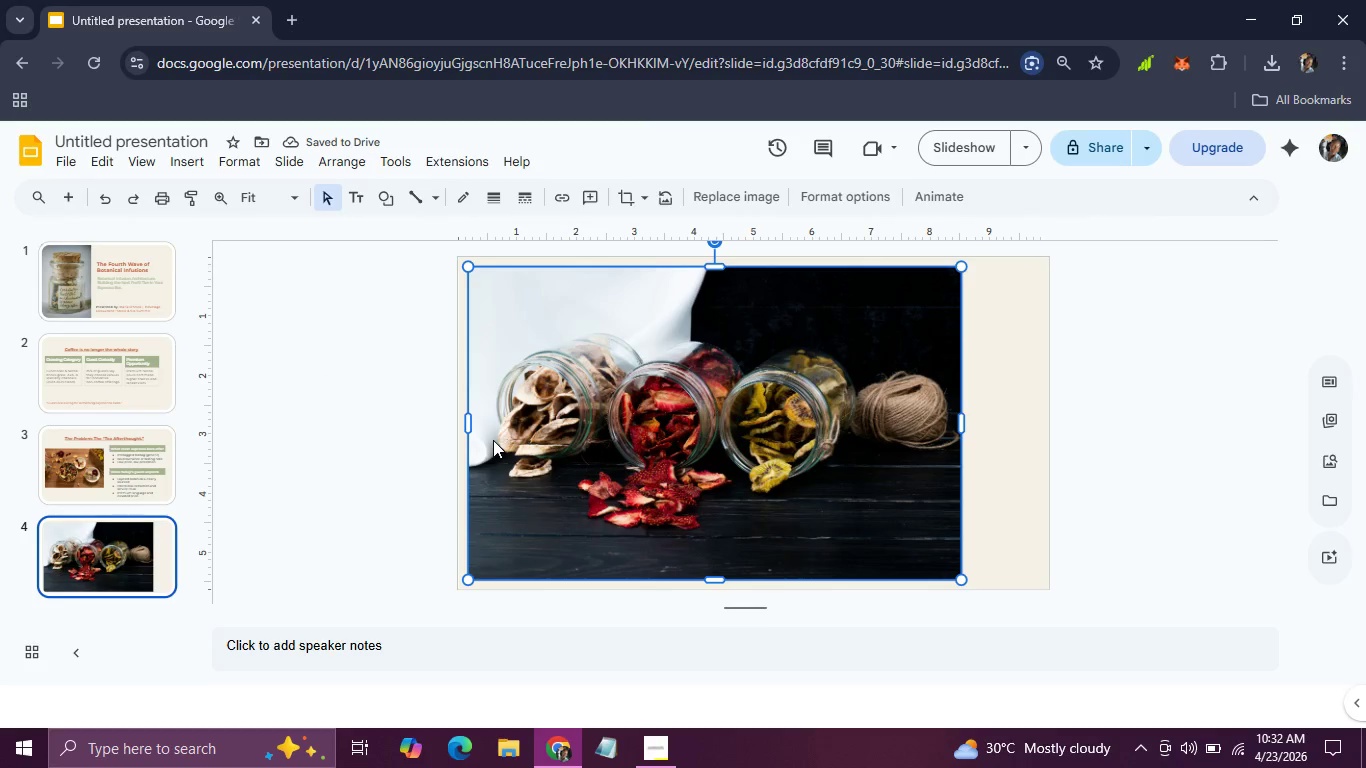 
key(Backspace)
 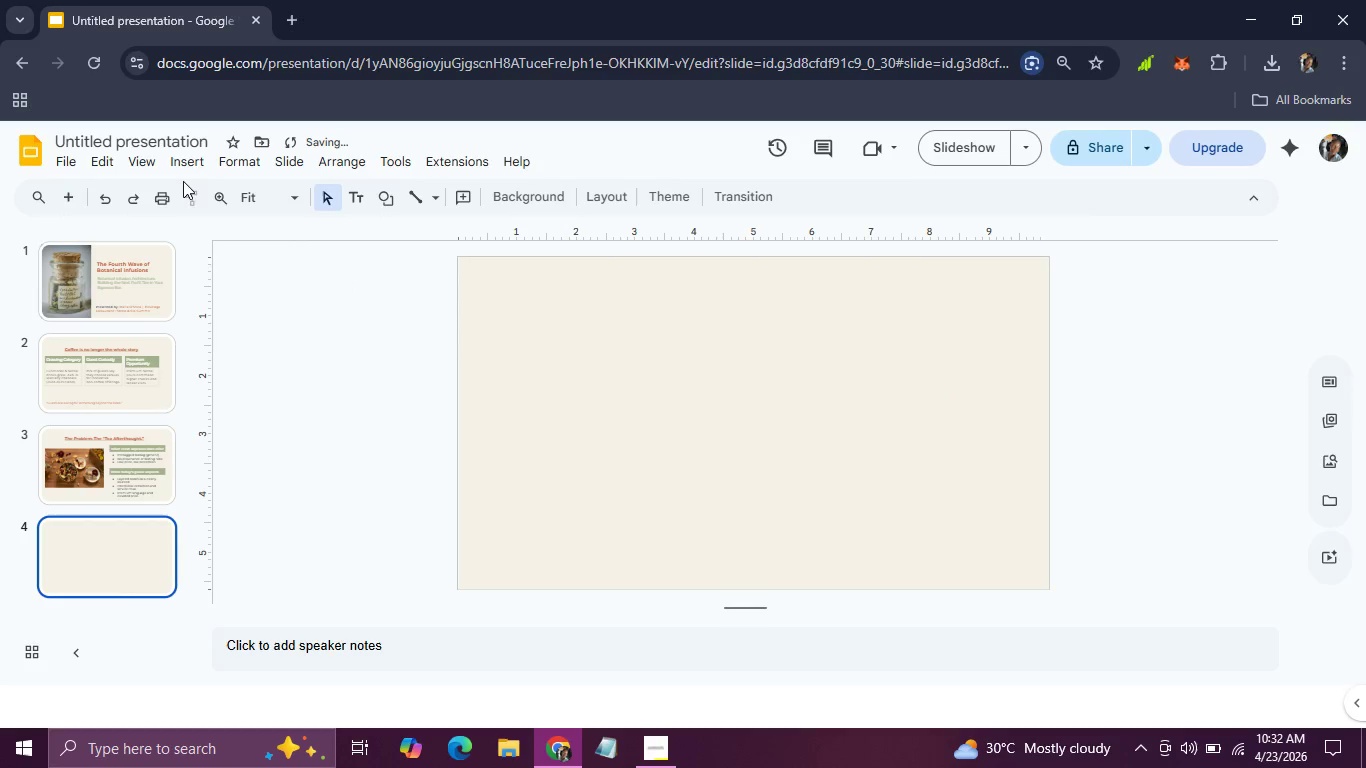 
left_click([182, 170])
 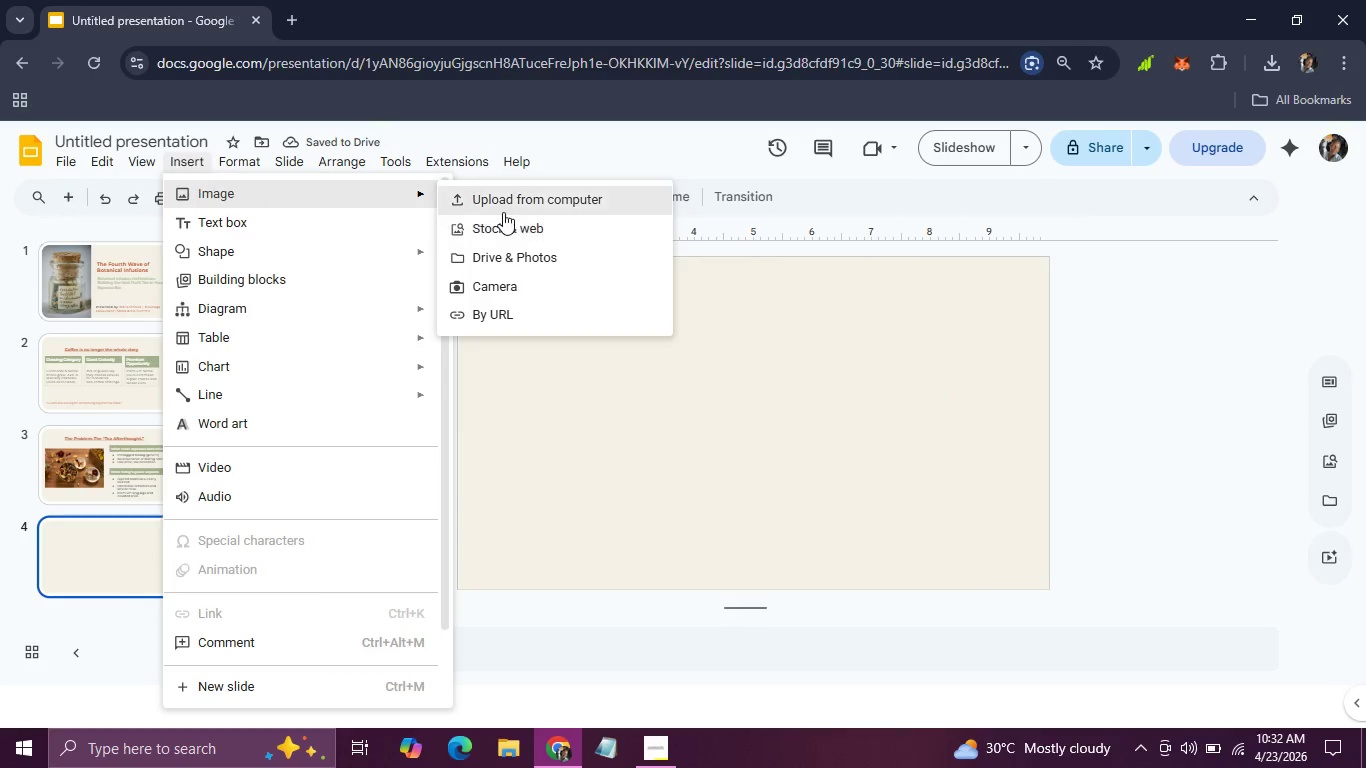 
left_click([503, 205])
 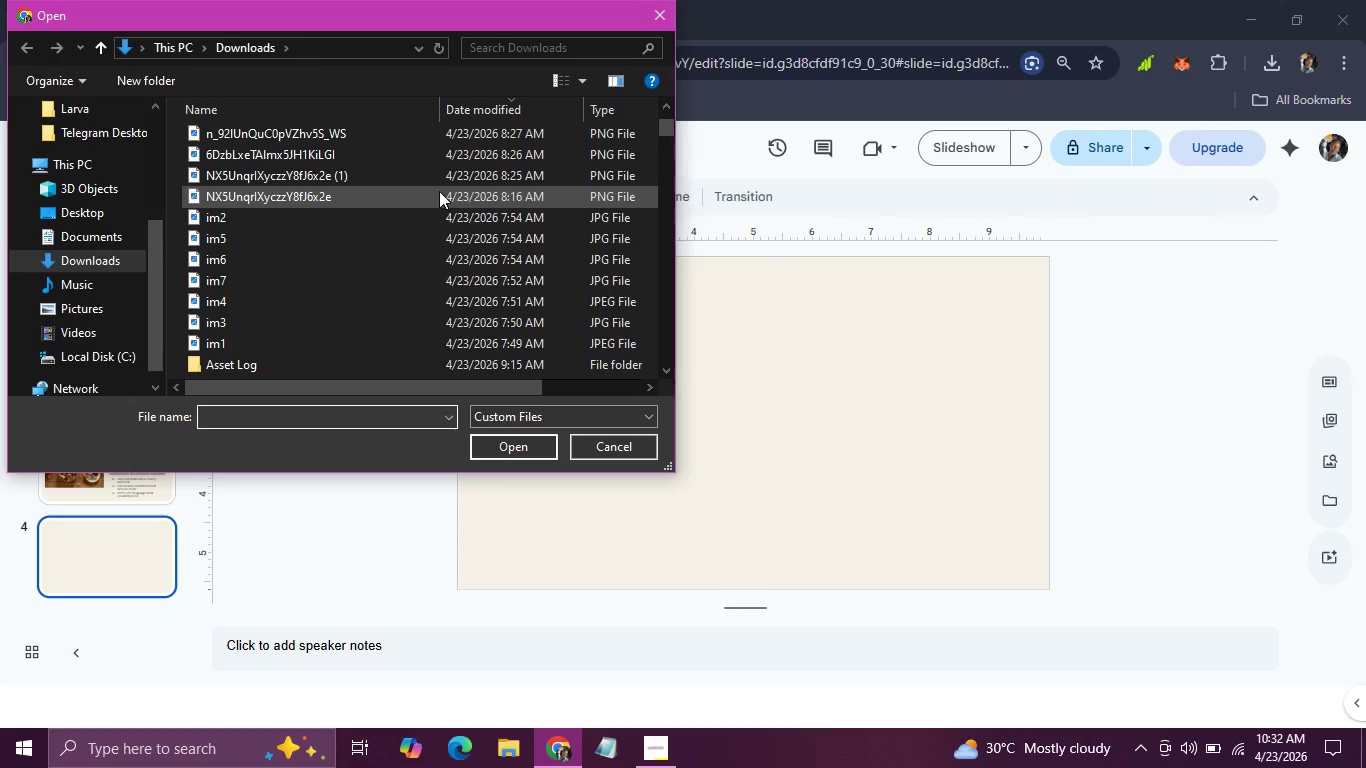 
wait(7.91)
 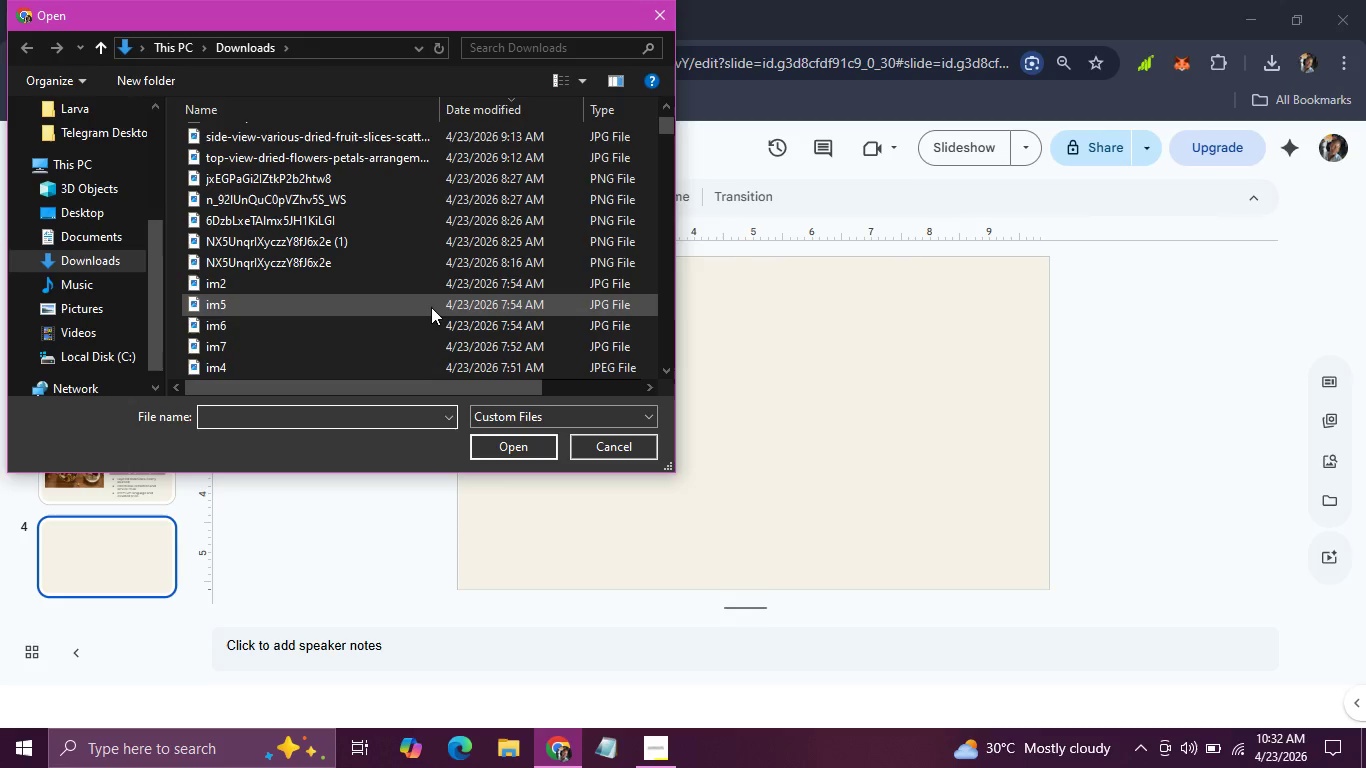 
left_click([433, 232])
 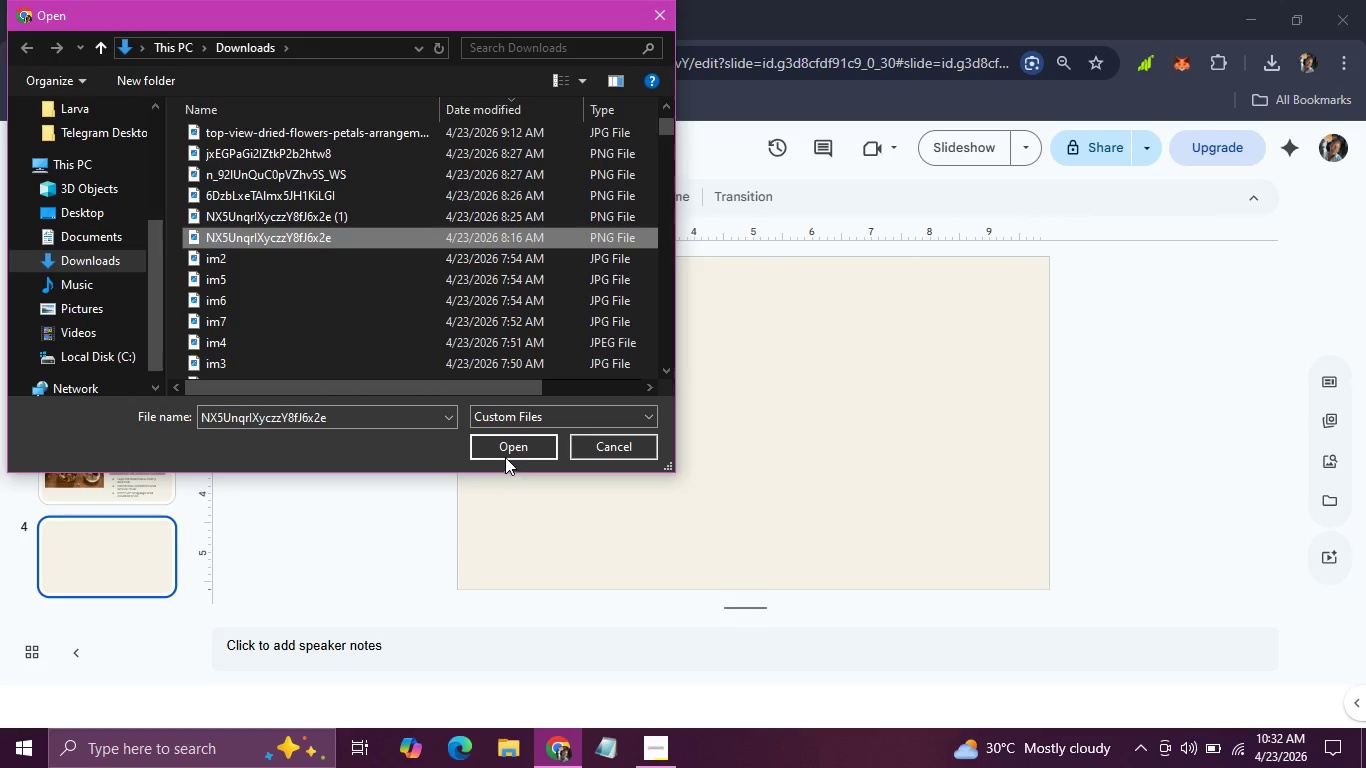 
left_click([505, 453])
 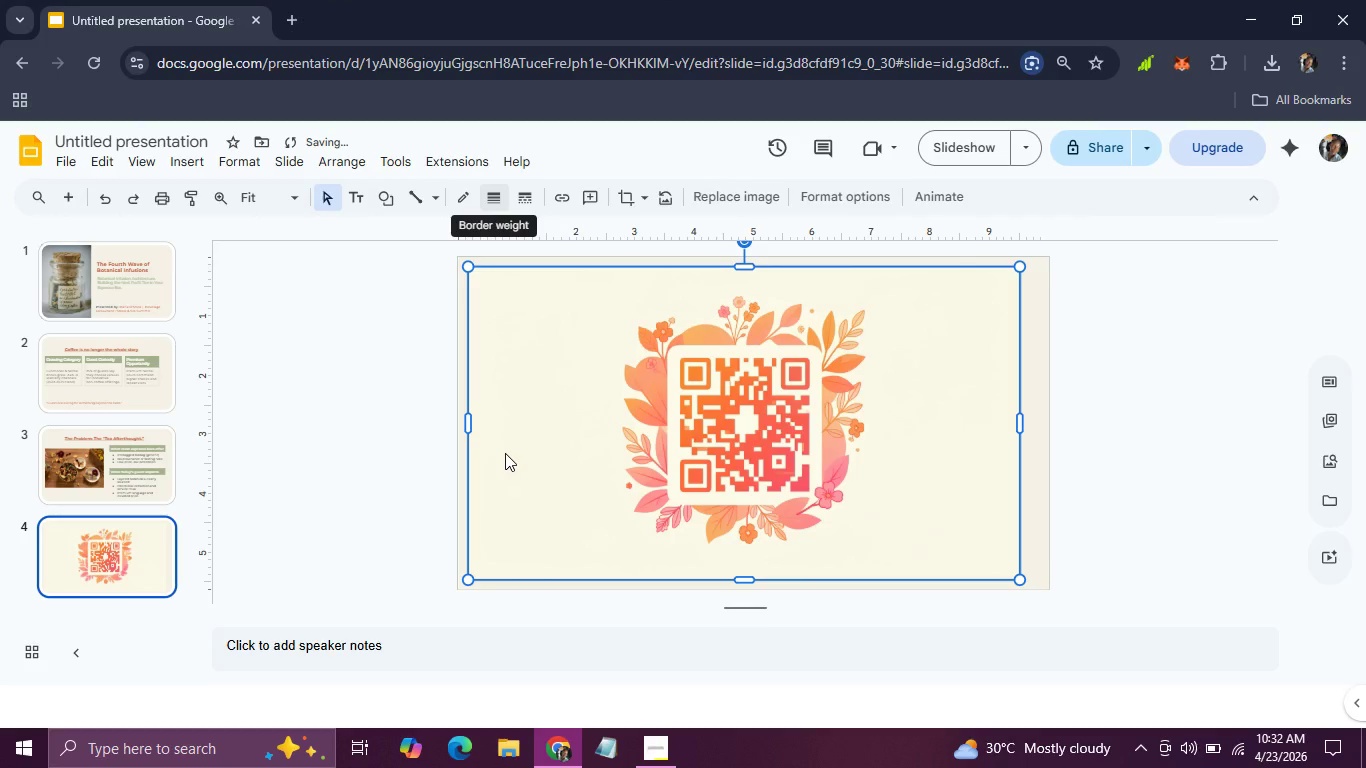 
key(Backspace)
 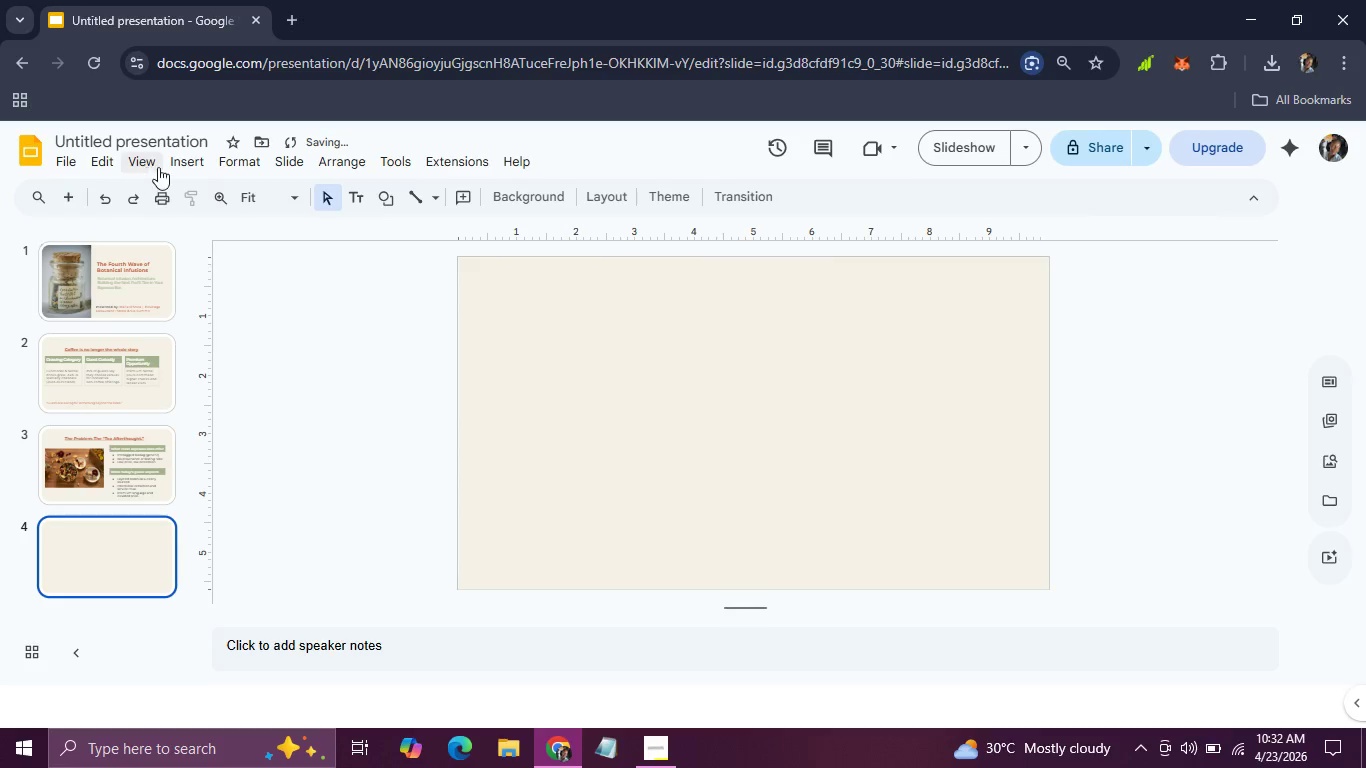 
left_click([185, 167])
 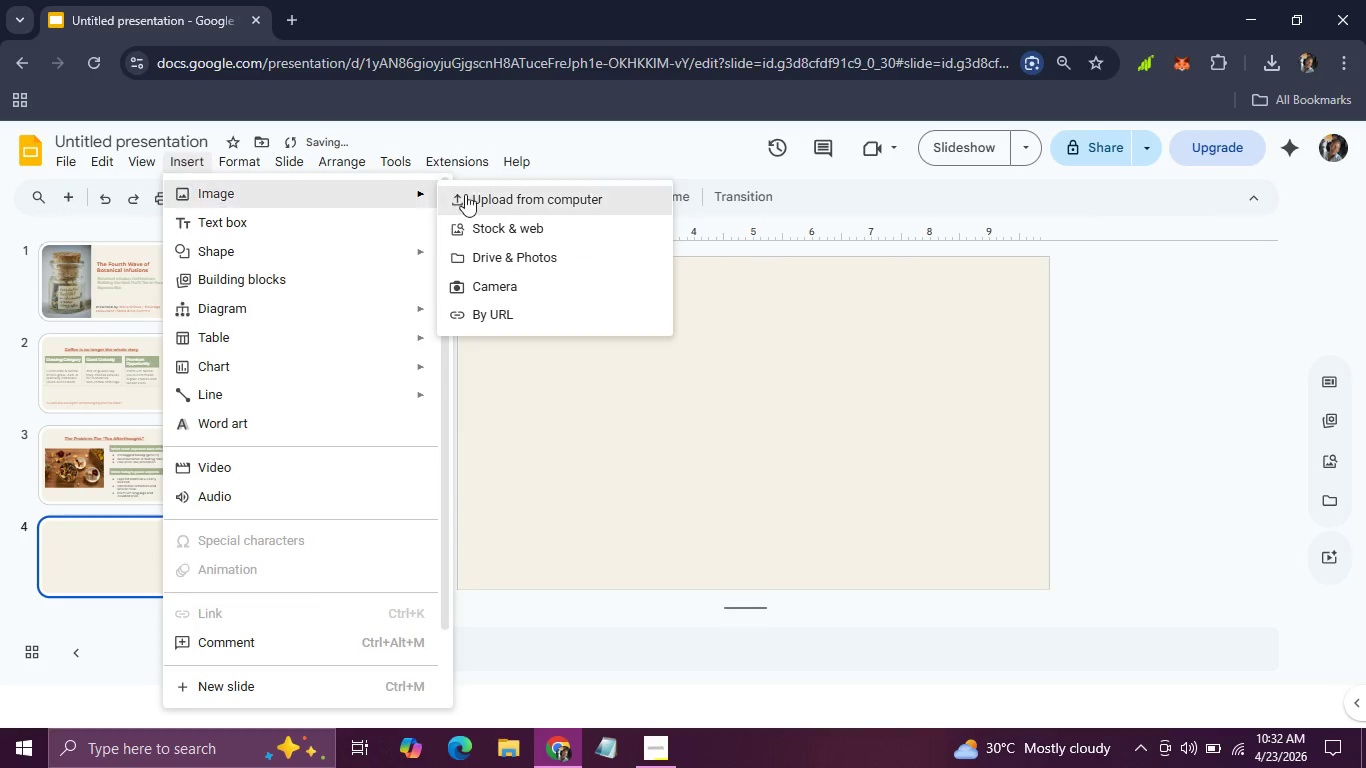 
left_click([473, 191])
 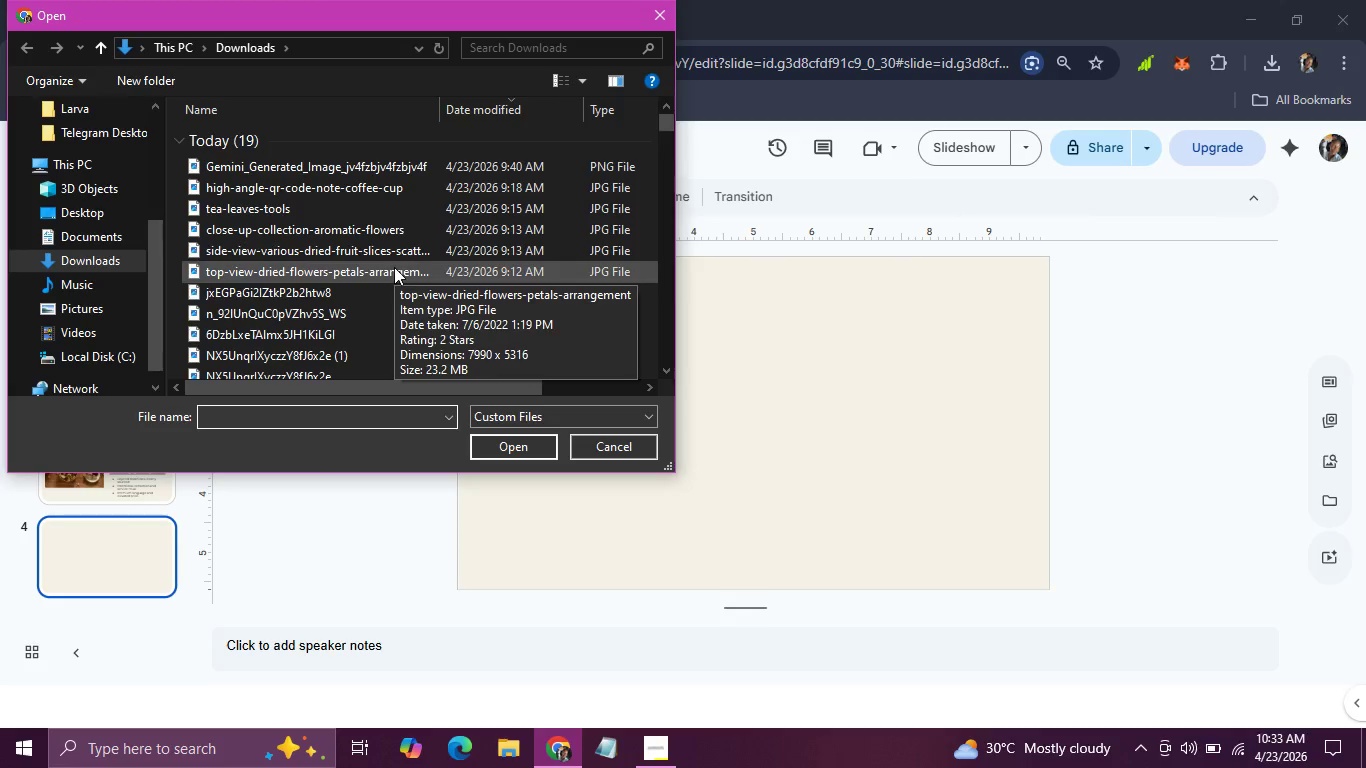 
left_click([379, 312])
 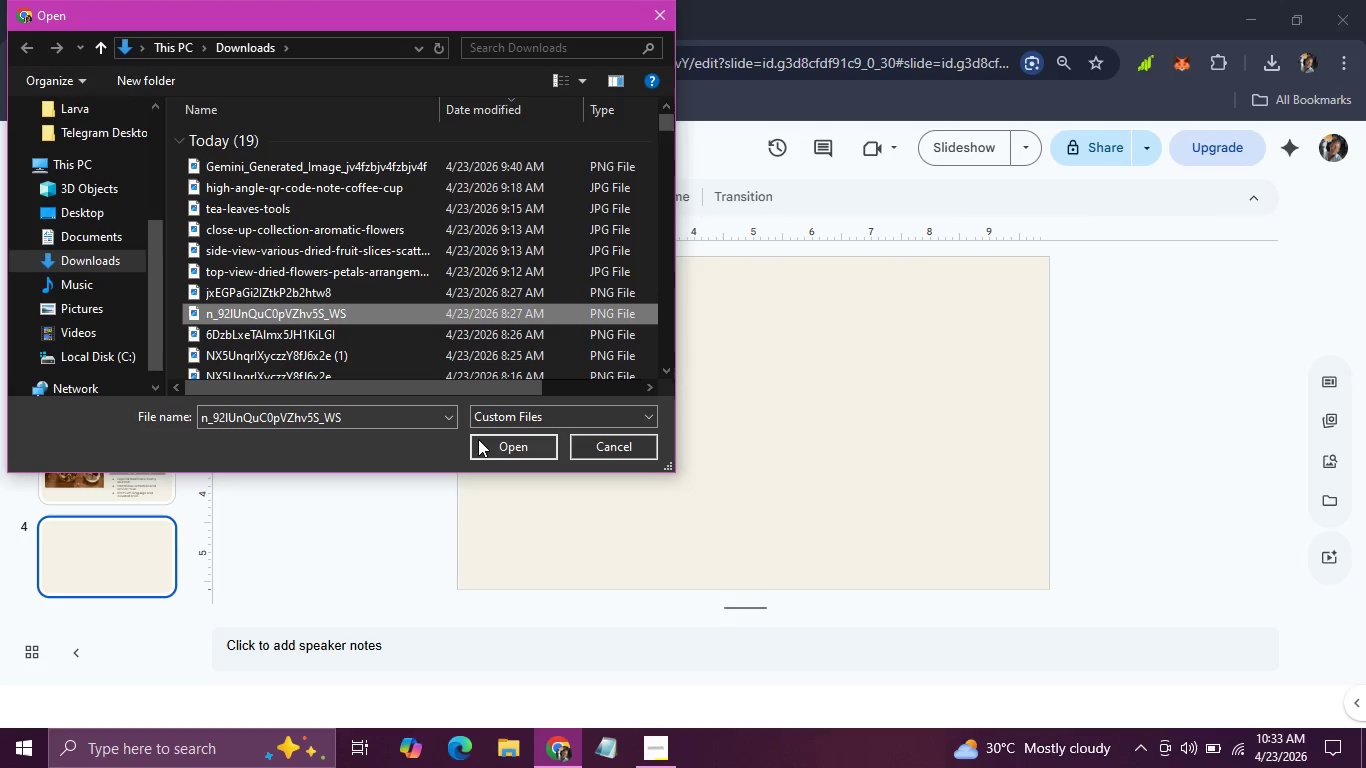 
left_click([478, 439])
 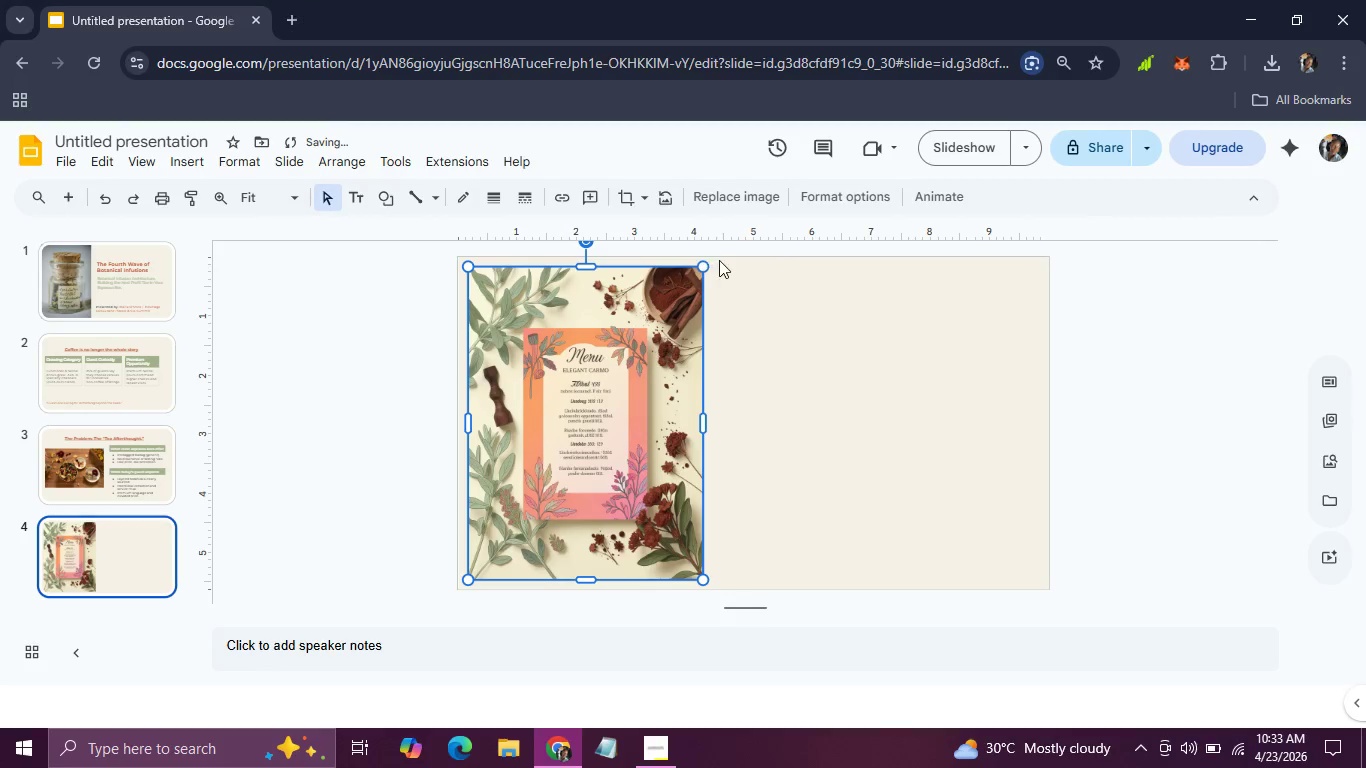 
left_click_drag(start_coordinate=[701, 269], to_coordinate=[705, 260])
 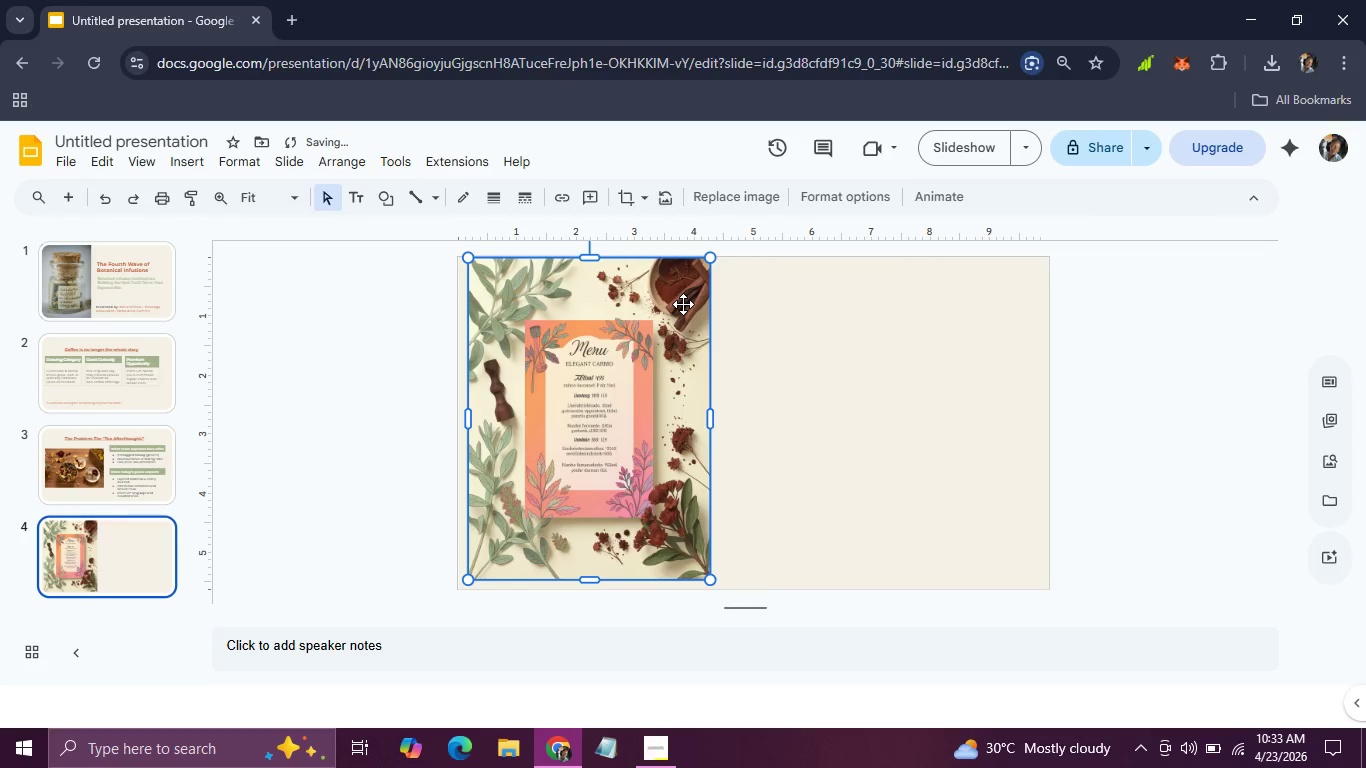 
left_click_drag(start_coordinate=[683, 304], to_coordinate=[674, 309])
 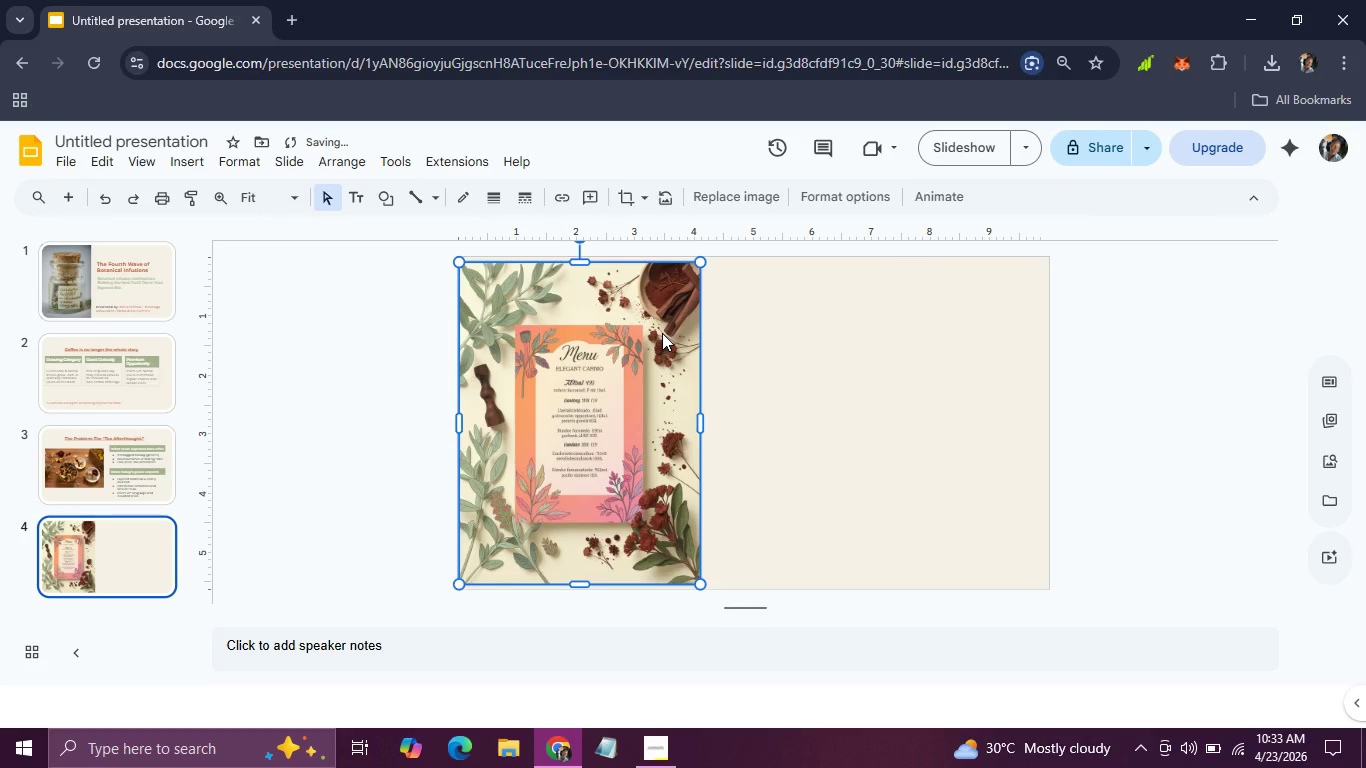 
left_click_drag(start_coordinate=[662, 333], to_coordinate=[662, 344])
 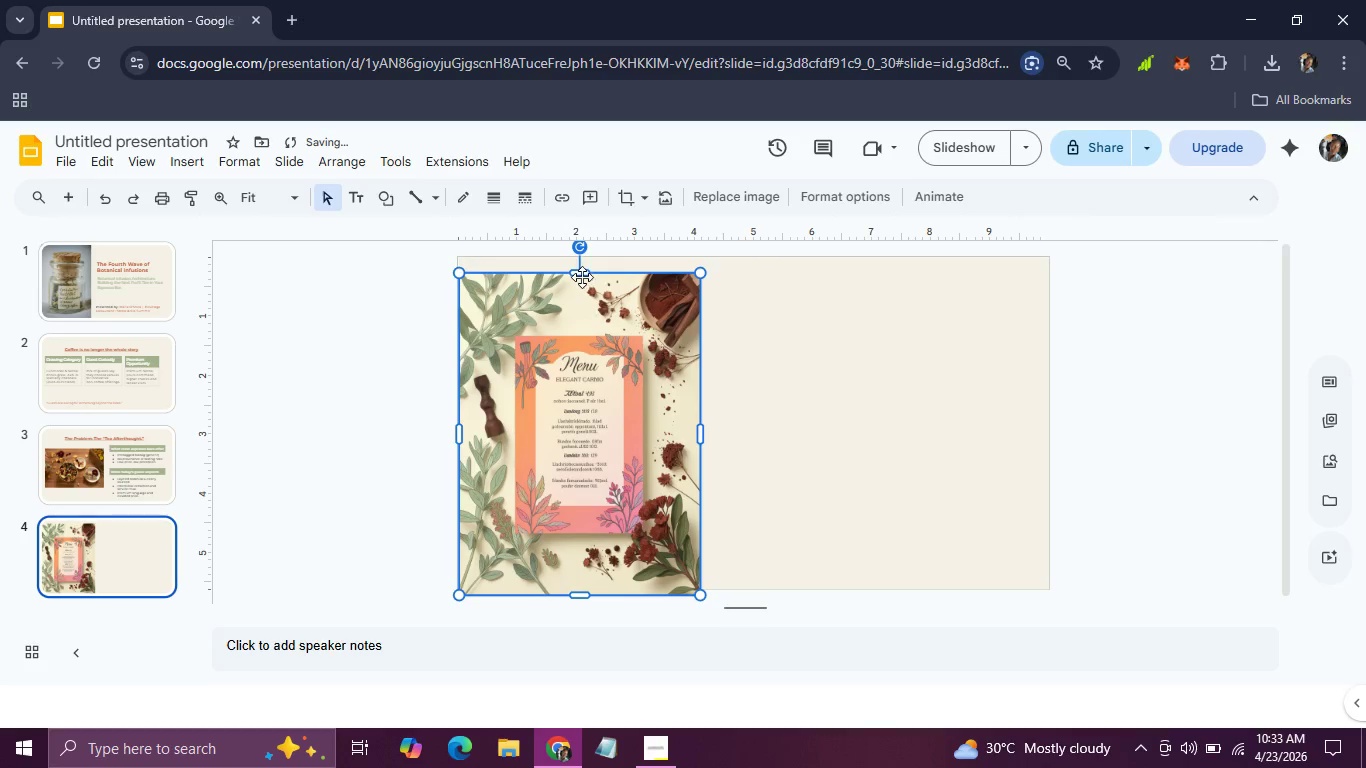 
left_click_drag(start_coordinate=[580, 275], to_coordinate=[578, 256])
 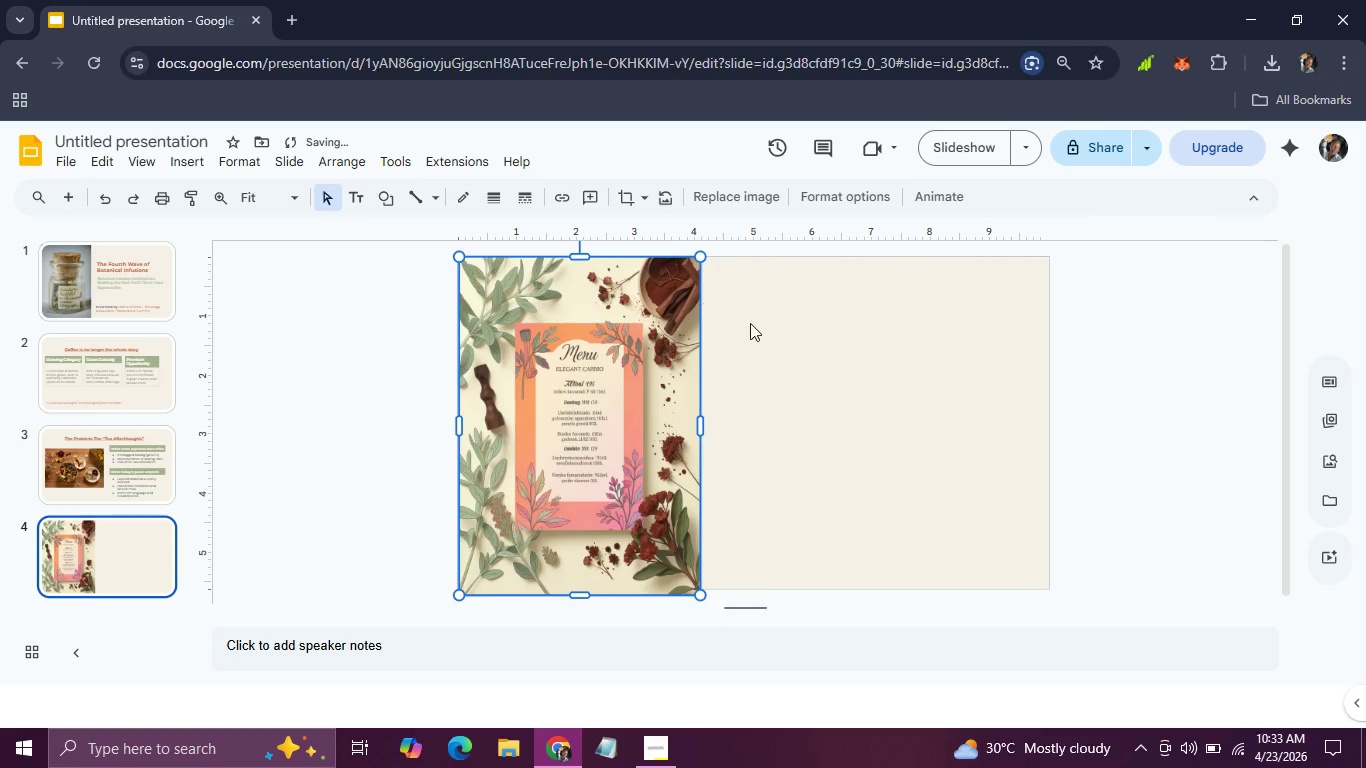 
left_click([760, 329])
 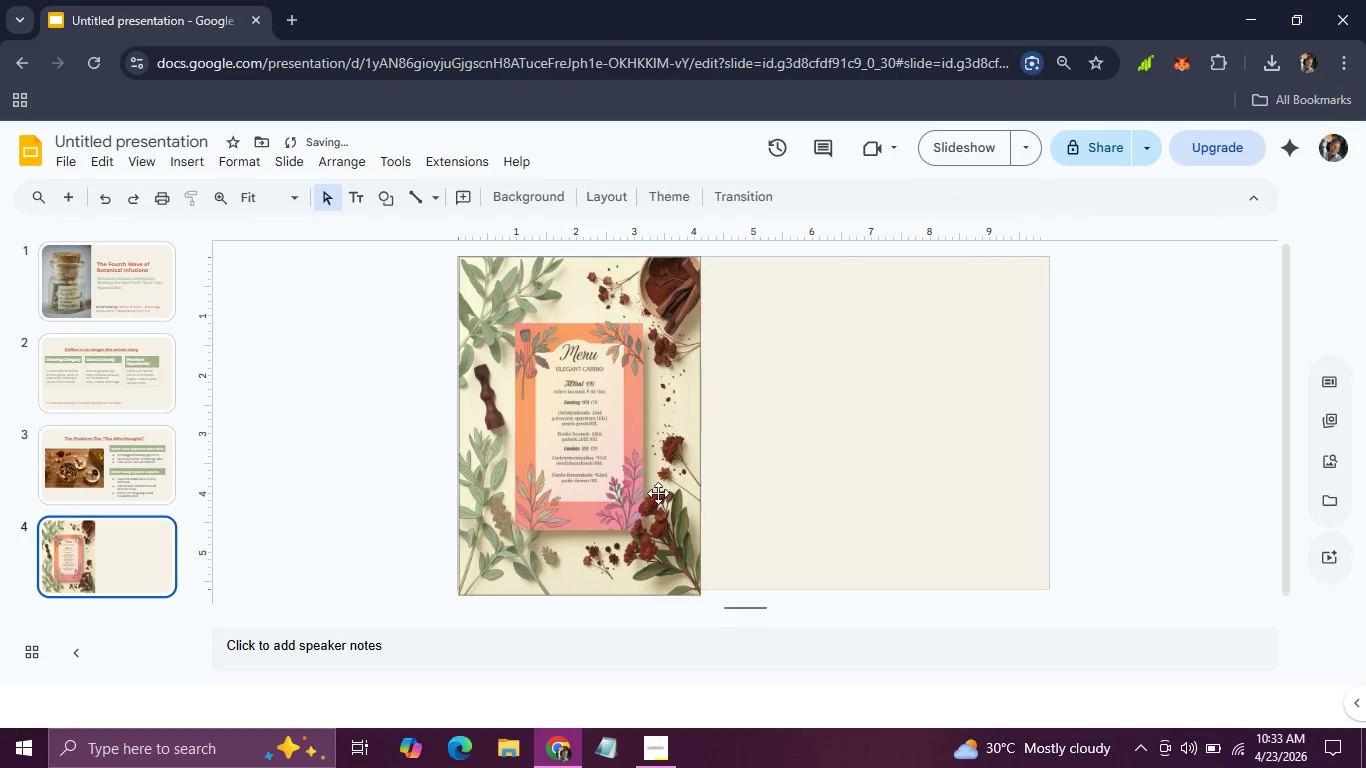 
left_click([651, 502])
 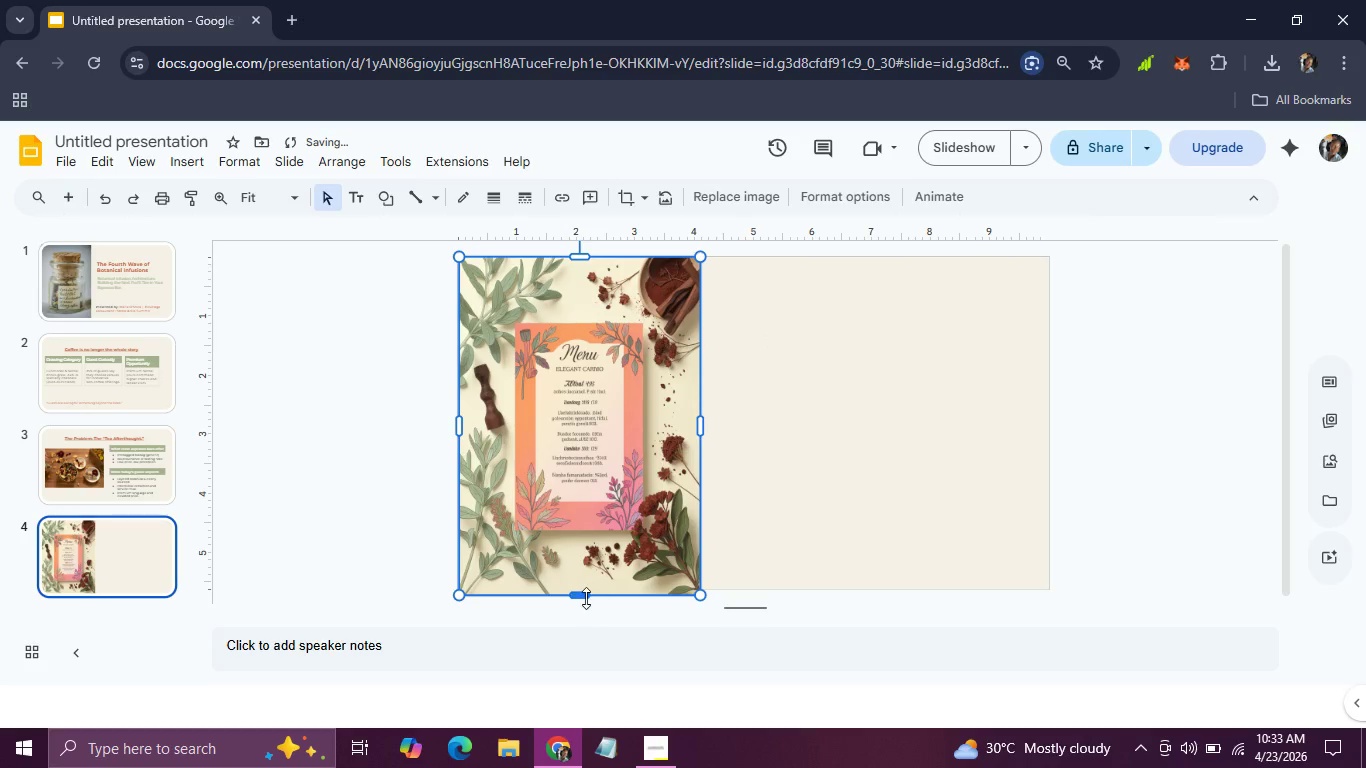 
left_click_drag(start_coordinate=[582, 594], to_coordinate=[582, 589])
 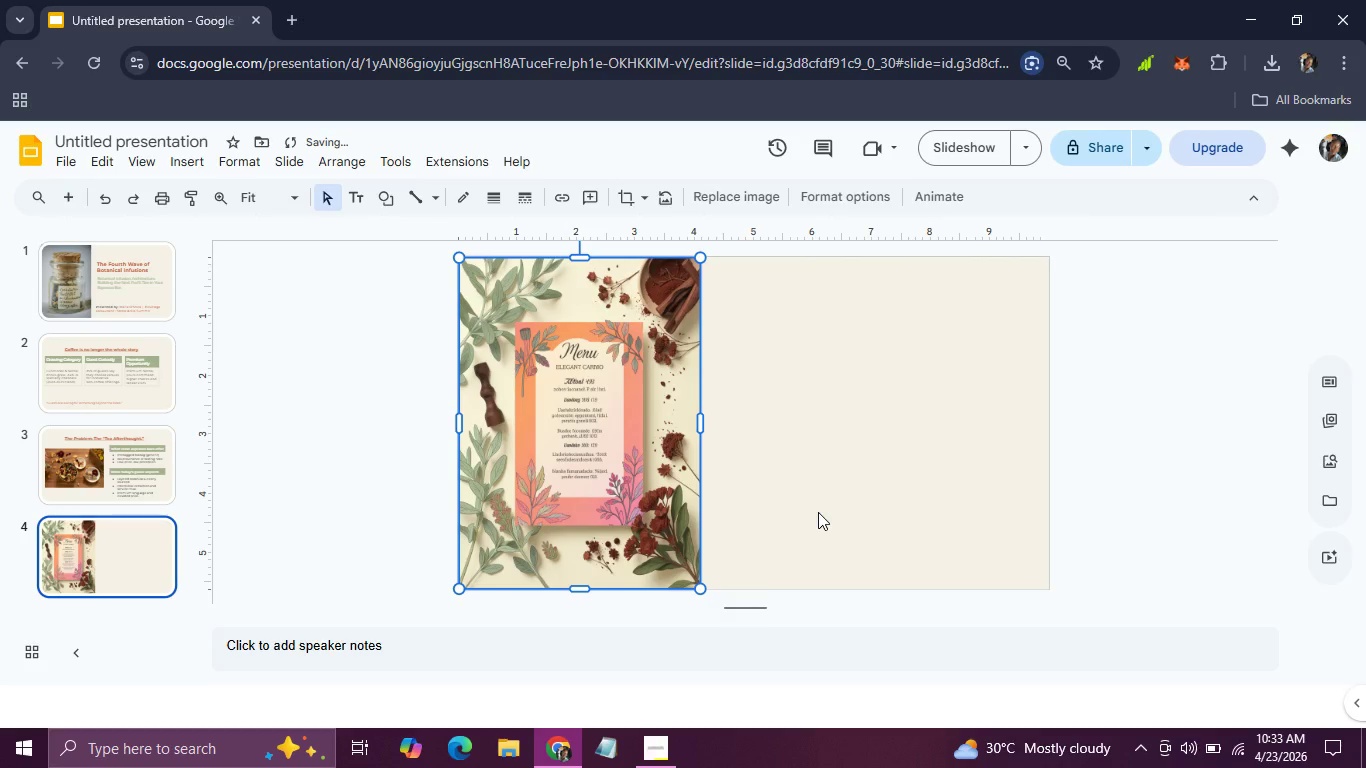 
left_click([818, 512])
 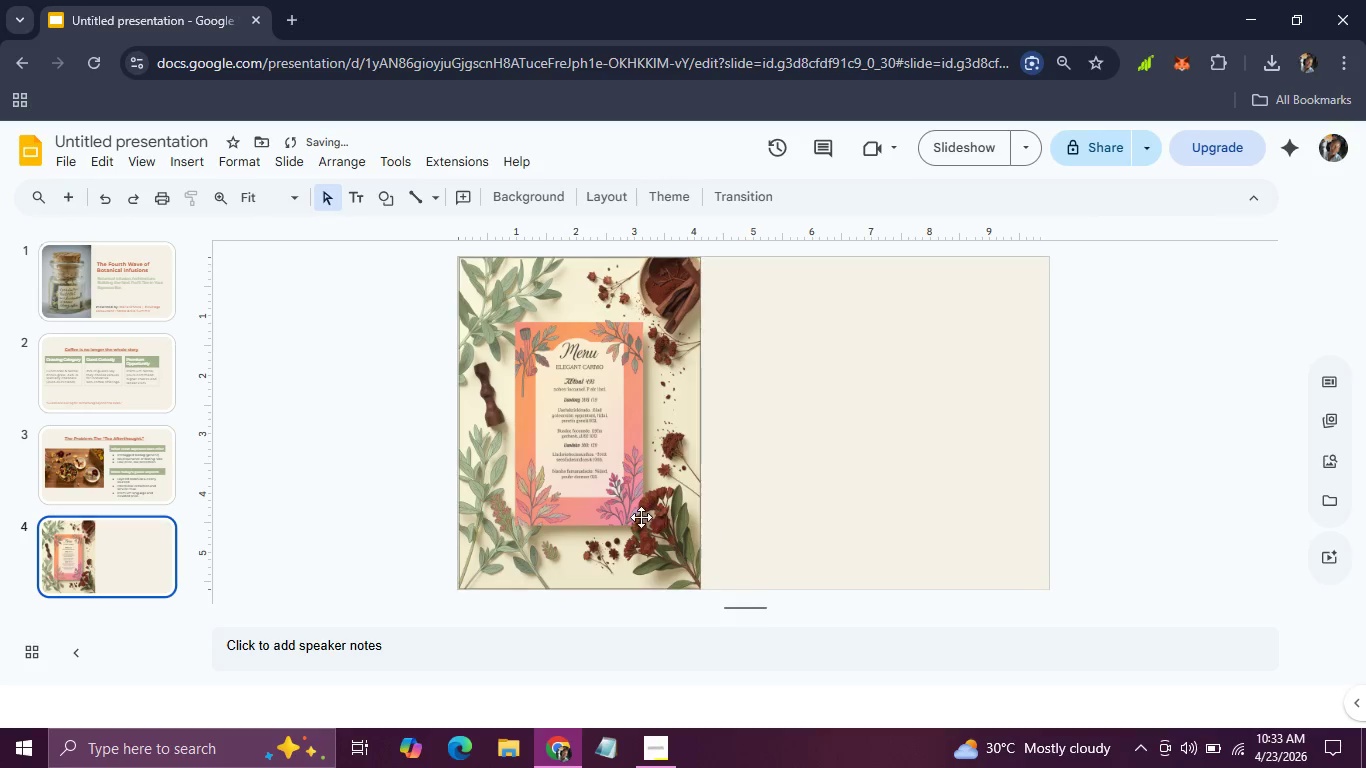 
left_click([641, 516])
 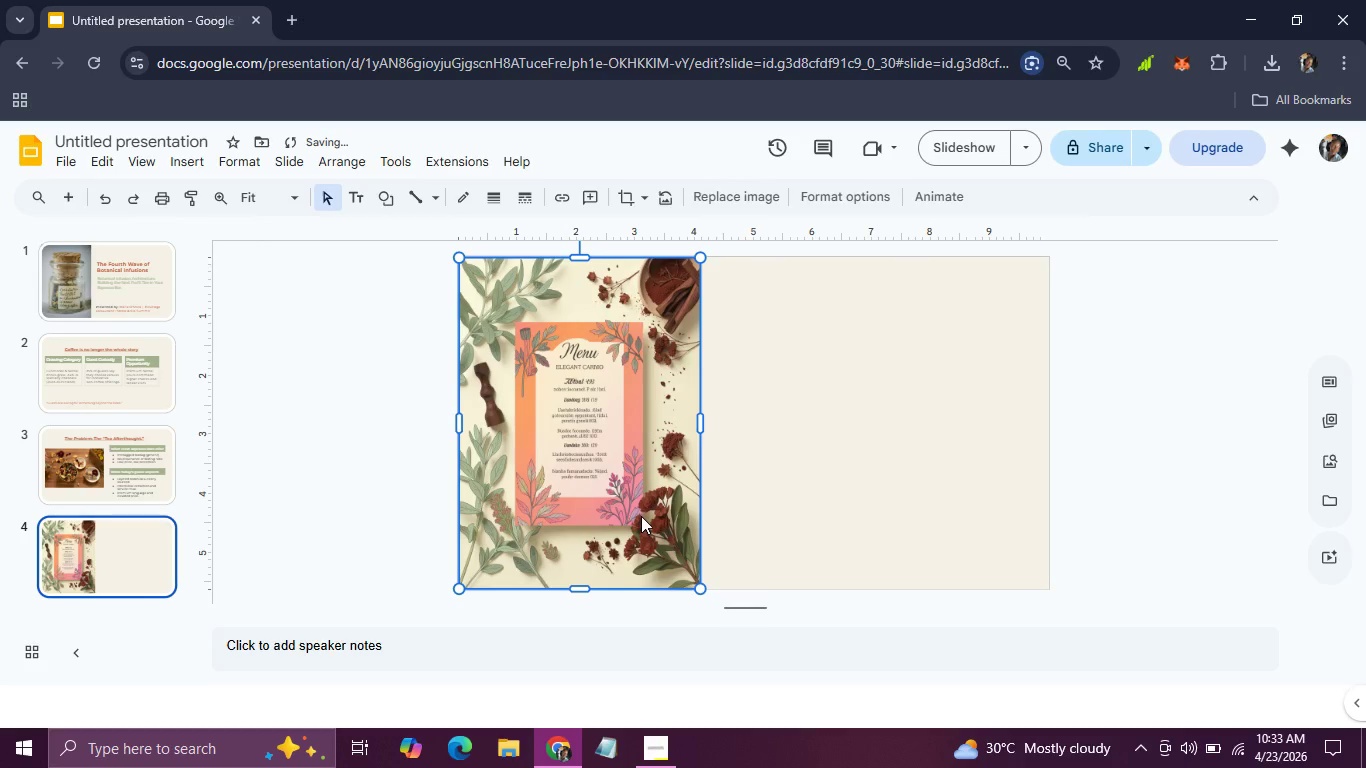 
key(ArrowLeft)
 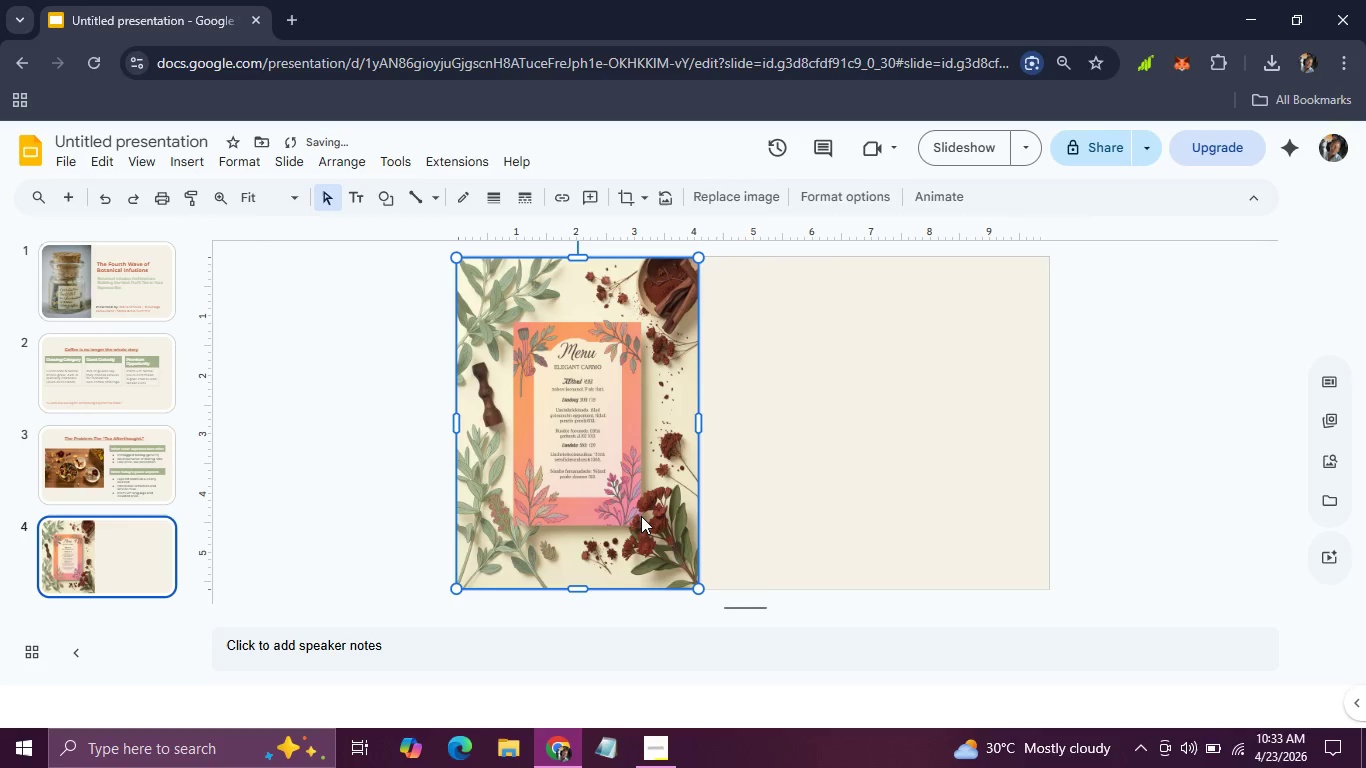 
key(ArrowLeft)
 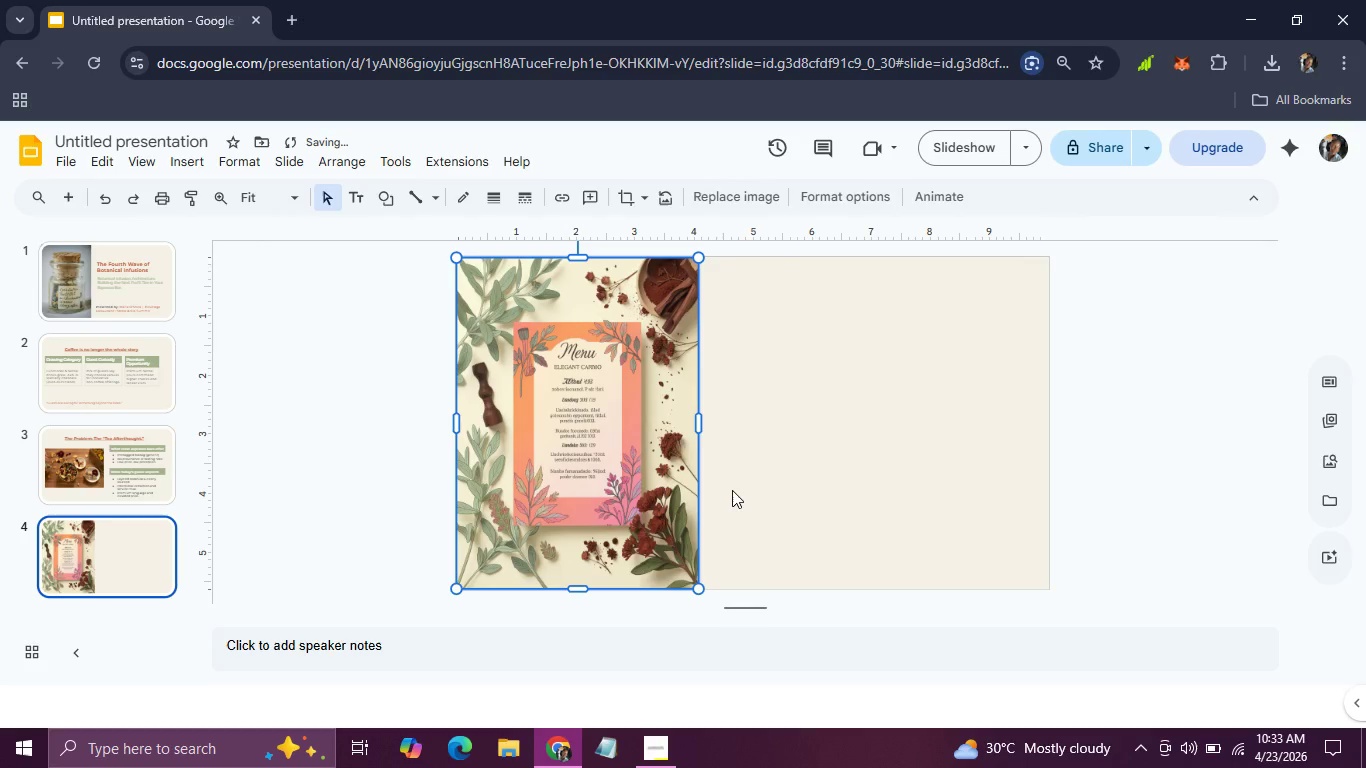 
left_click([732, 490])
 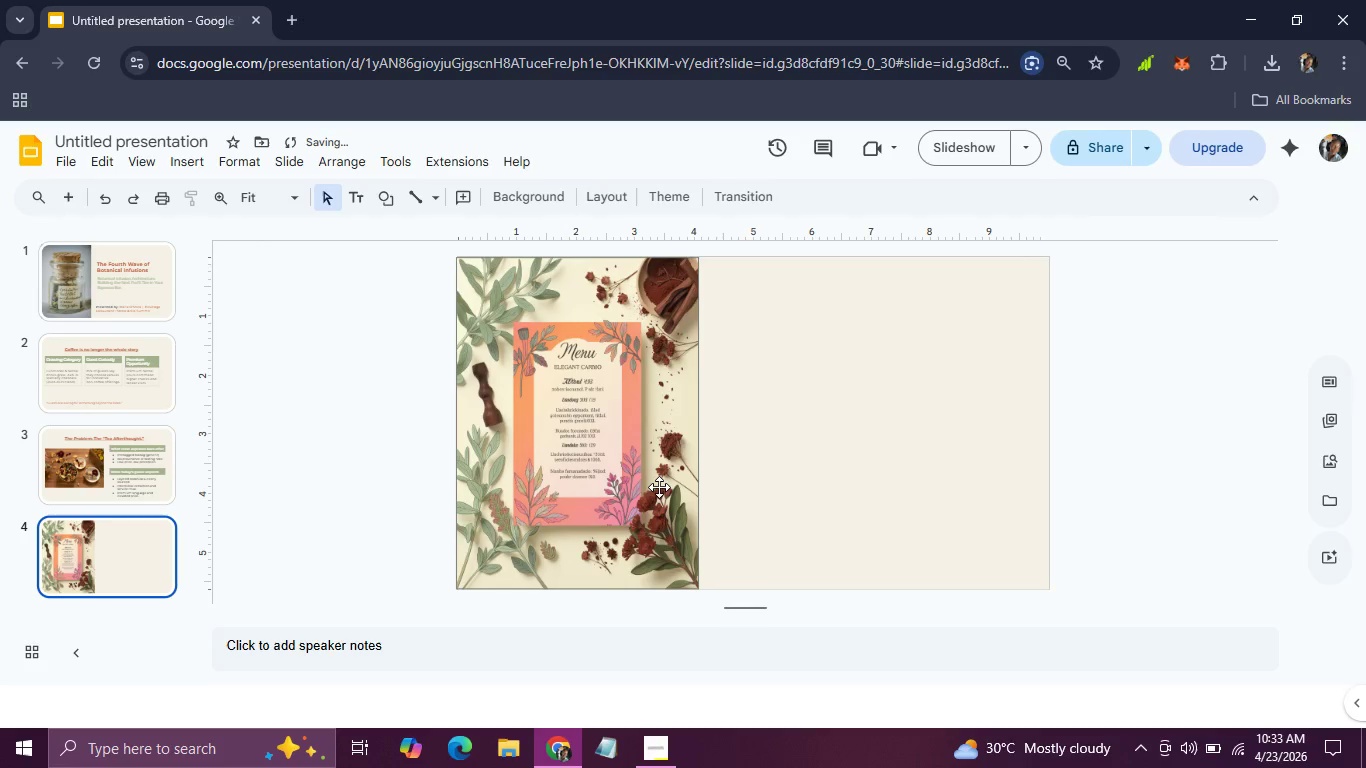 
left_click([657, 486])
 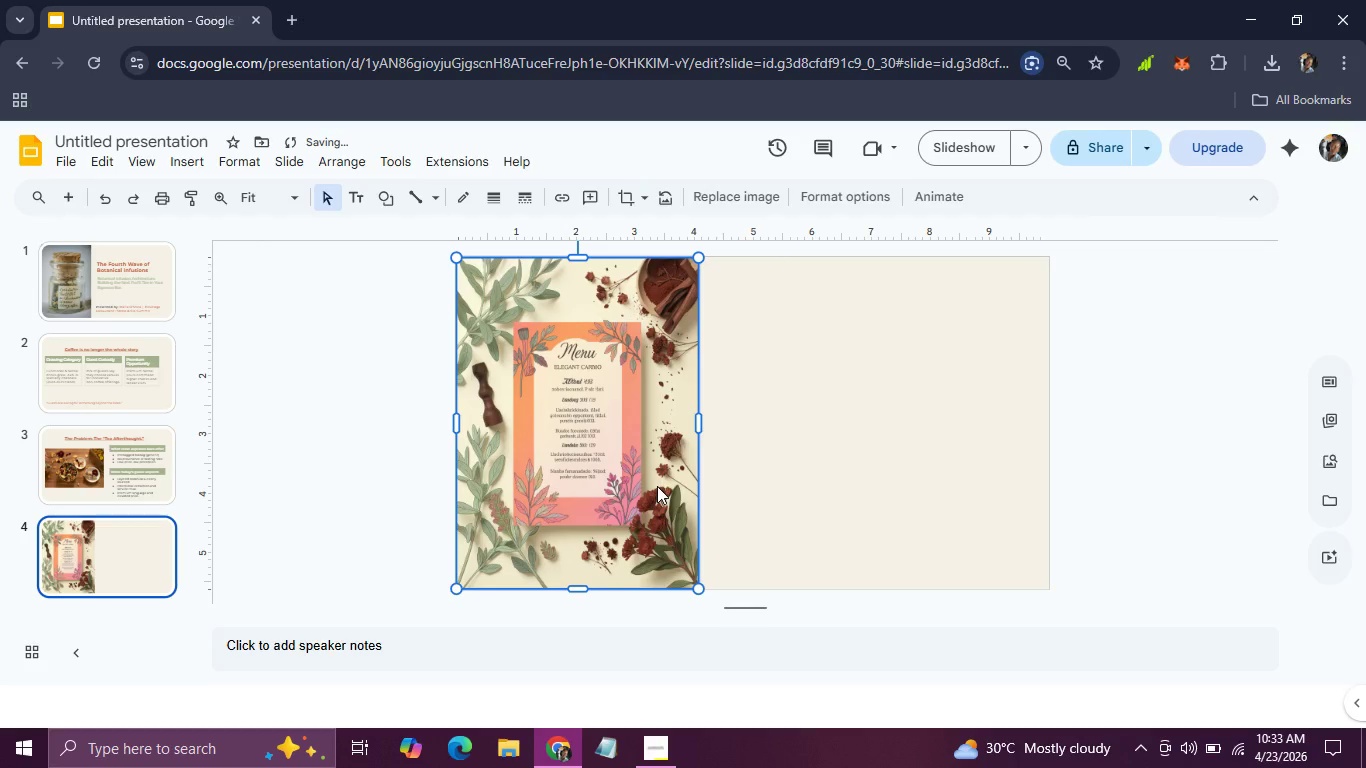 
key(ArrowUp)
 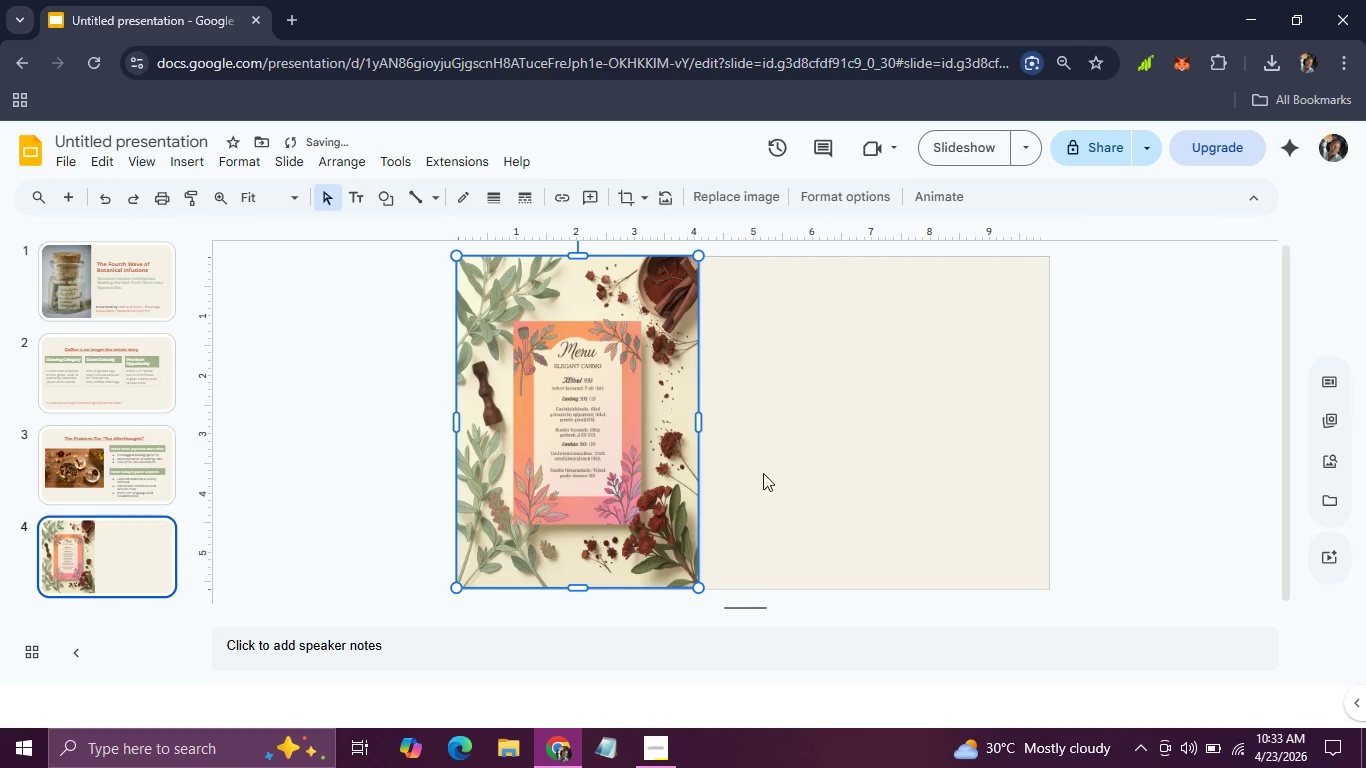 
left_click([768, 474])
 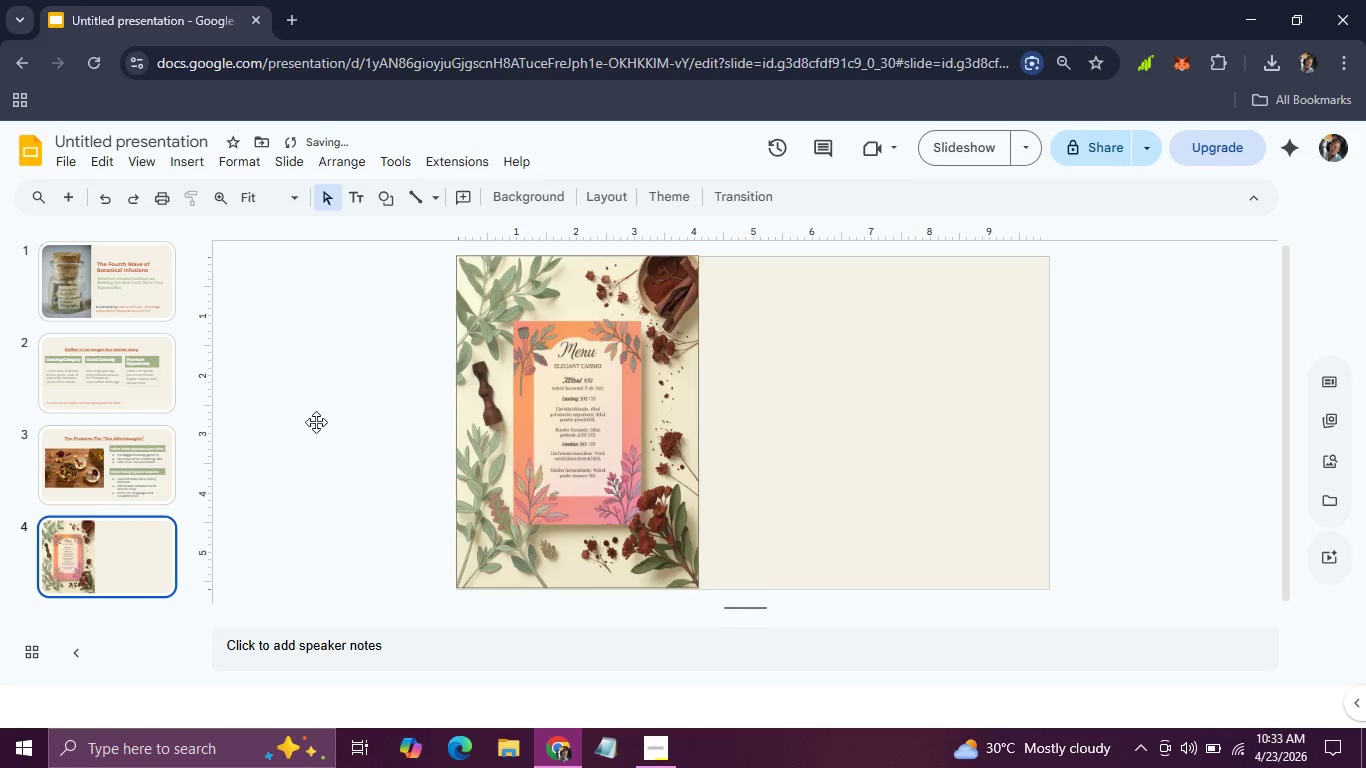 
left_click([102, 302])
 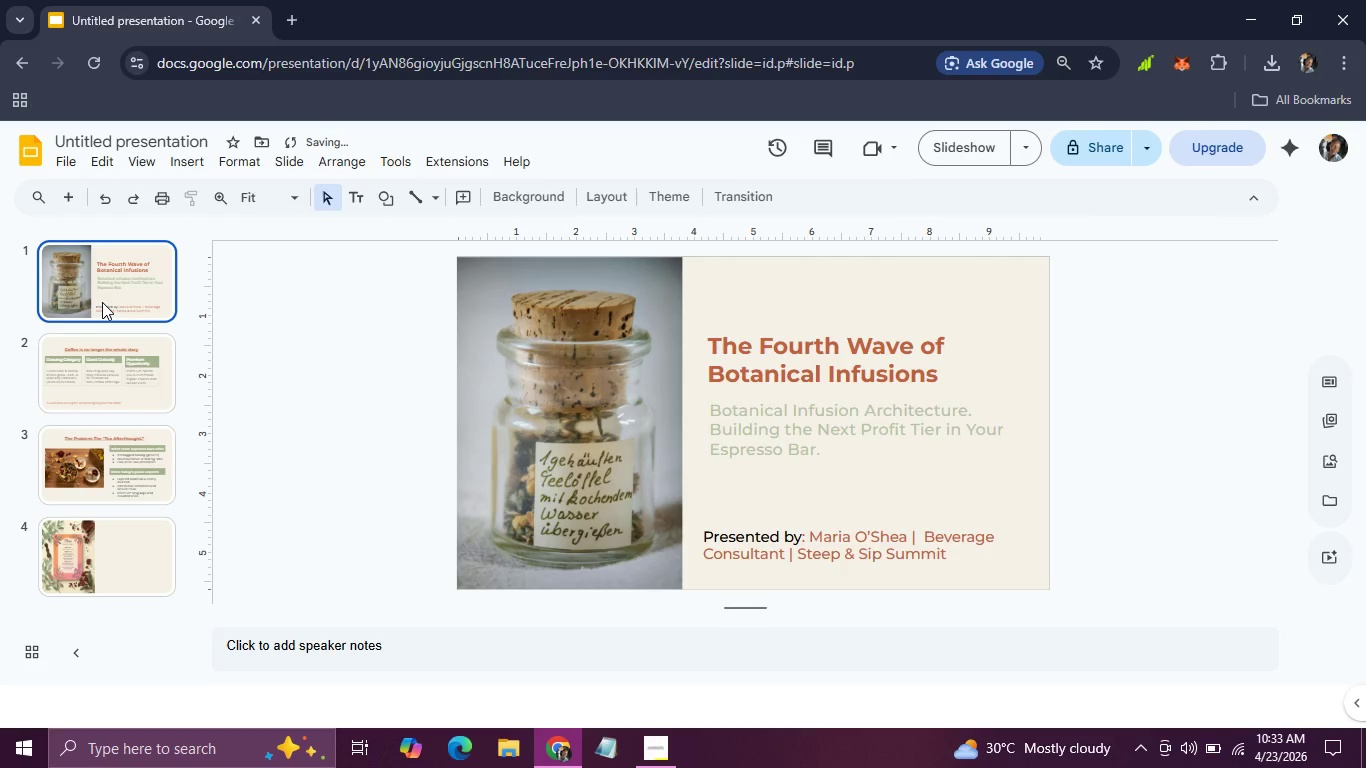 
key(ArrowRight)
 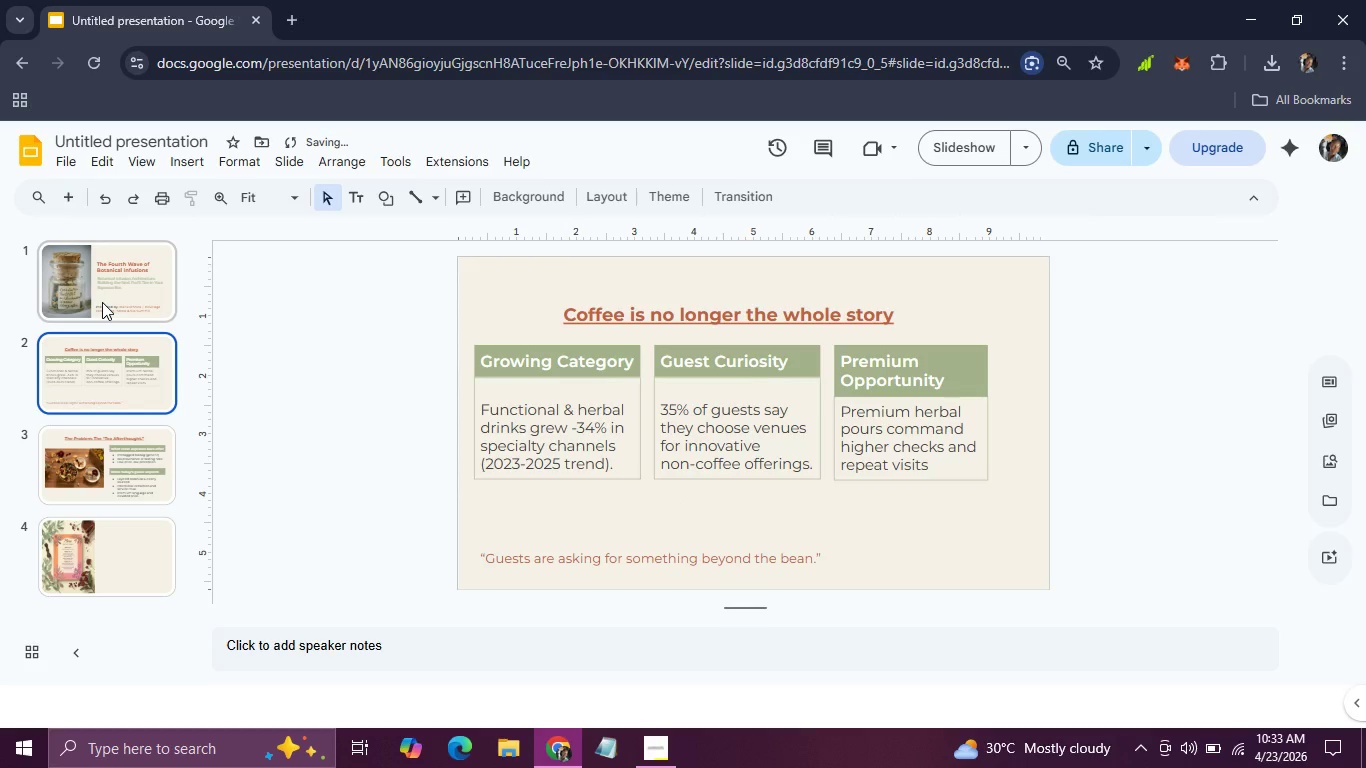 
key(ArrowRight)
 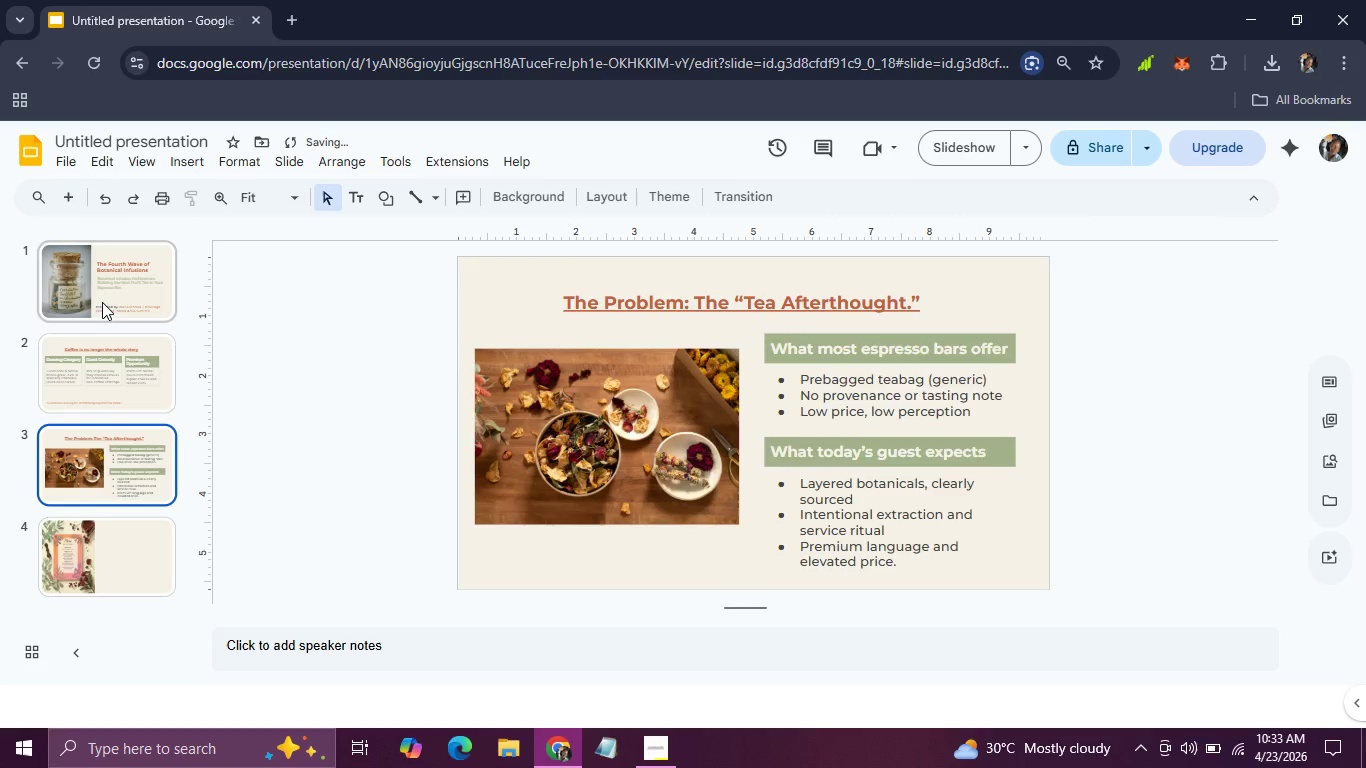 
key(ArrowLeft)
 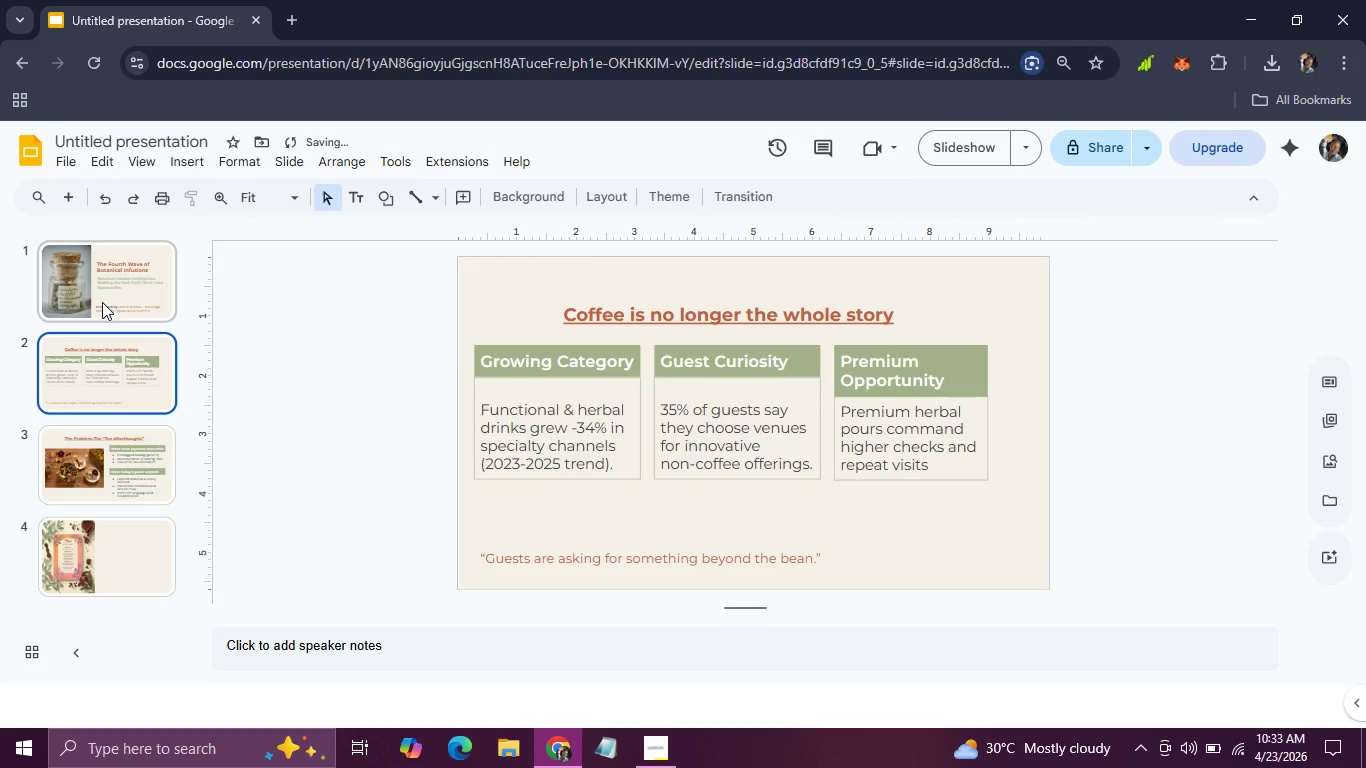 
key(ArrowRight)
 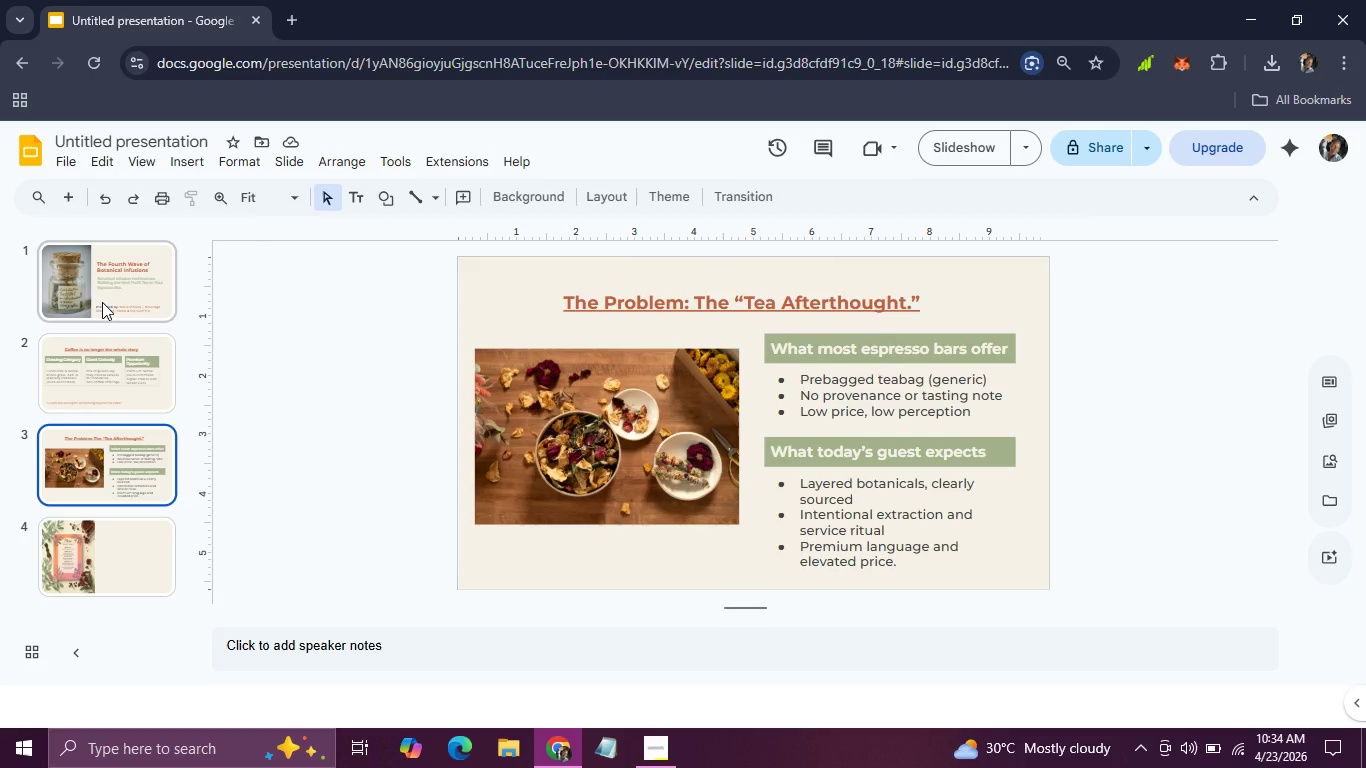 
wait(18.19)
 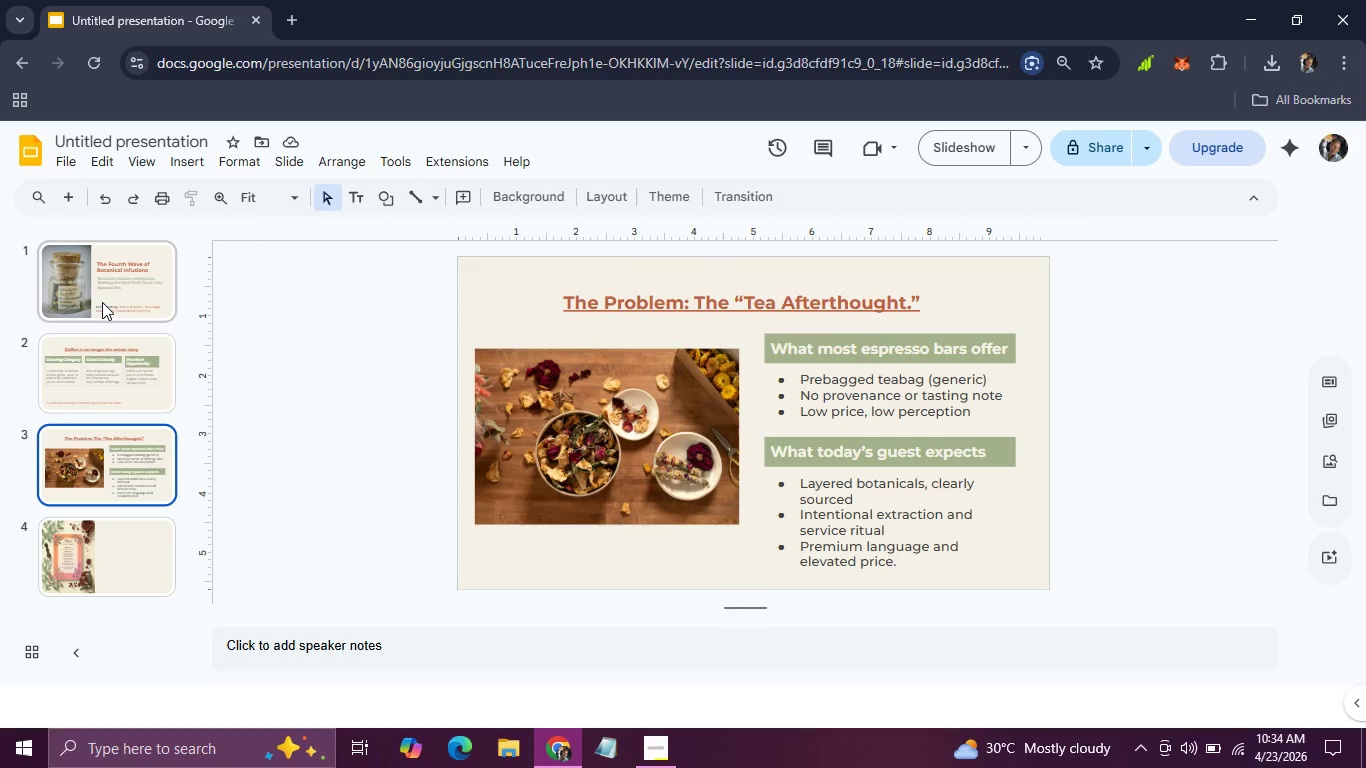 
key(ArrowRight)
 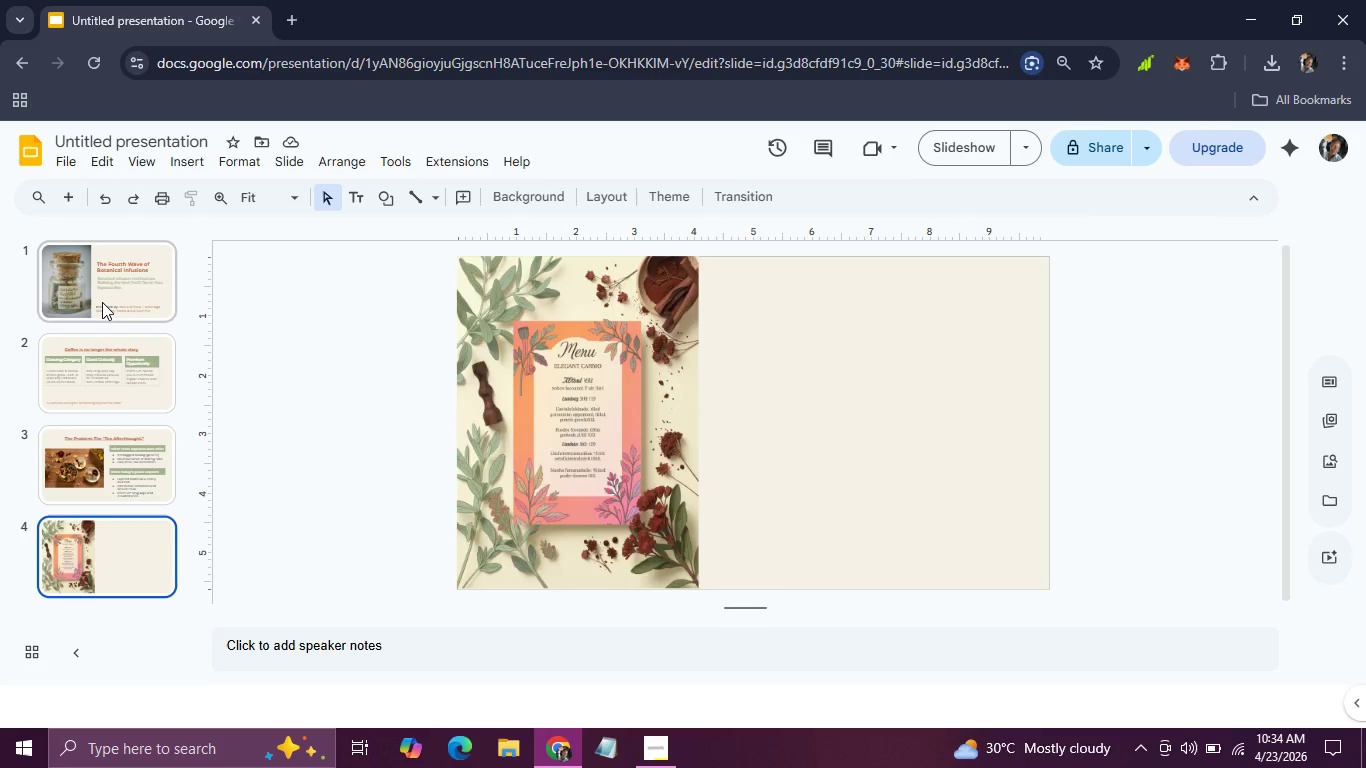 
key(ArrowLeft)
 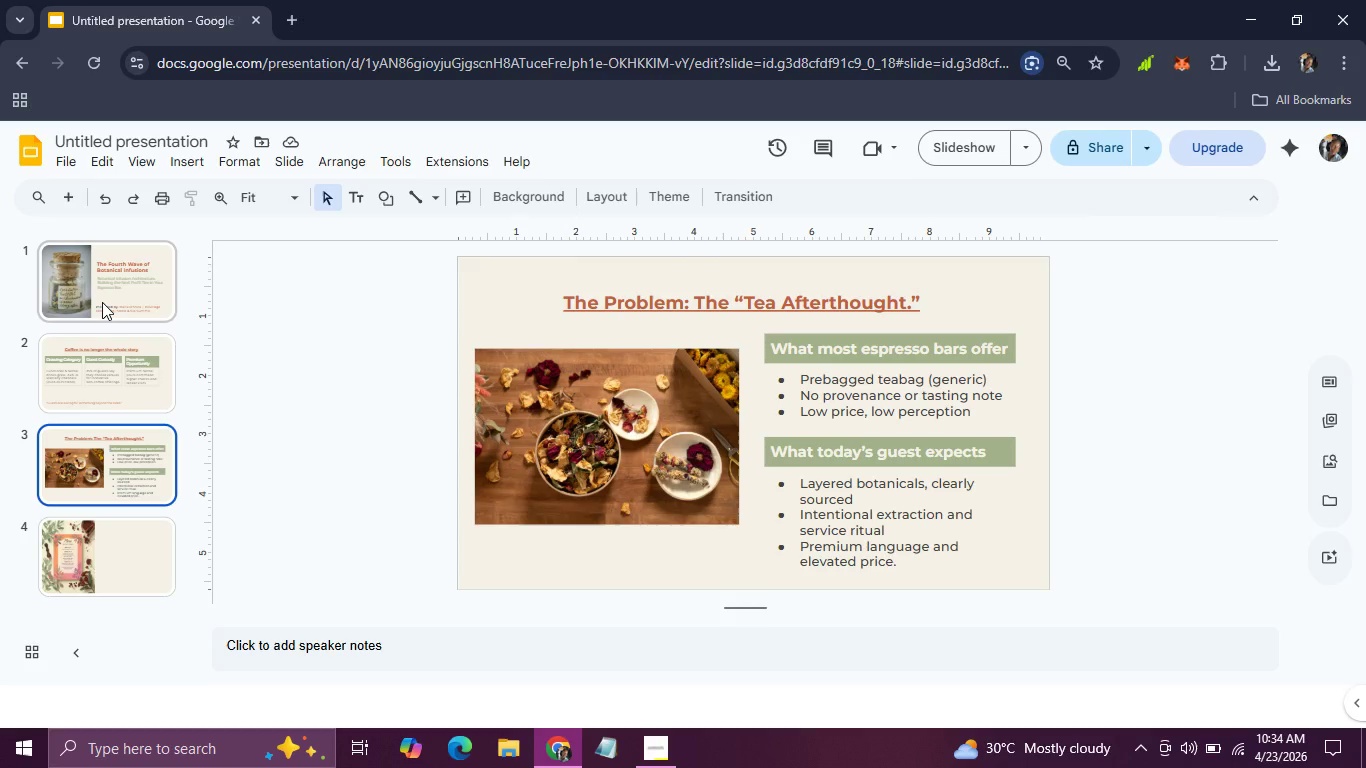 
wait(6.62)
 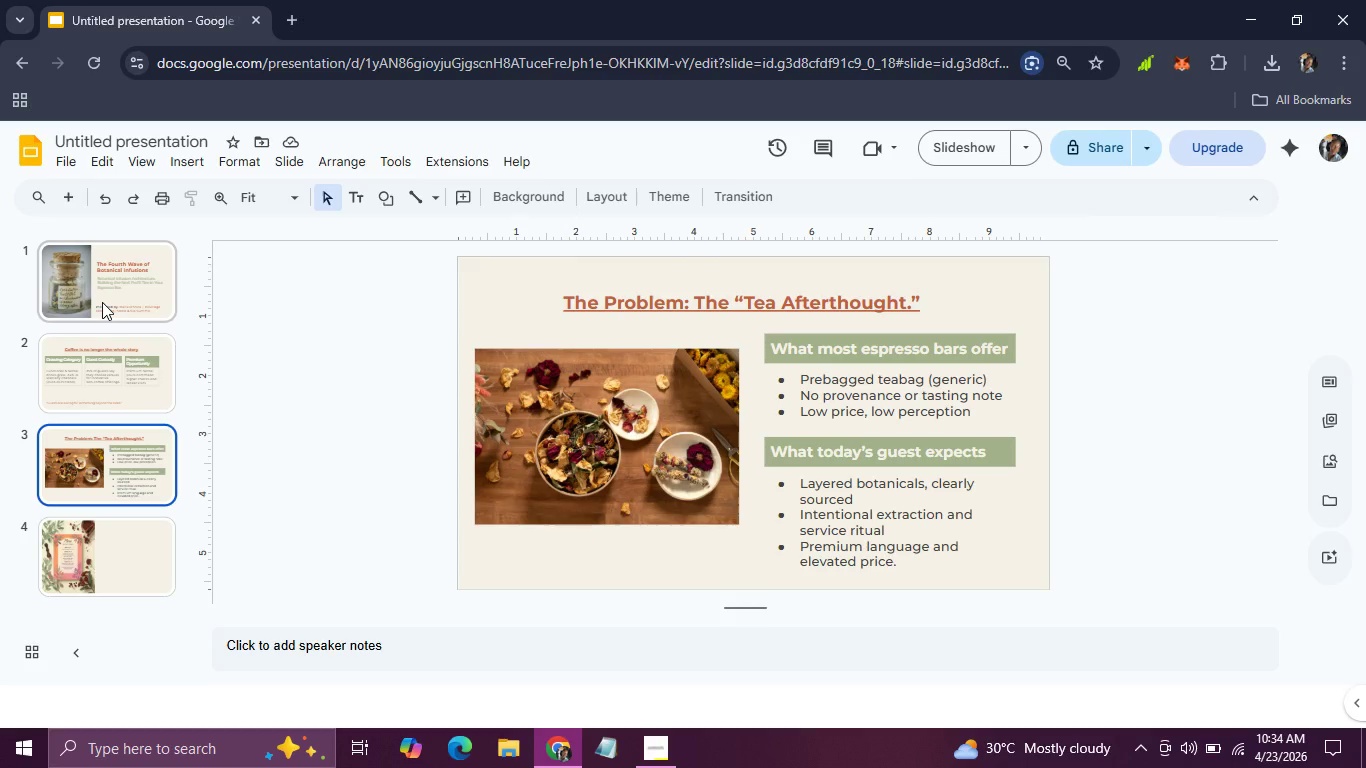 
key(ArrowRight)
 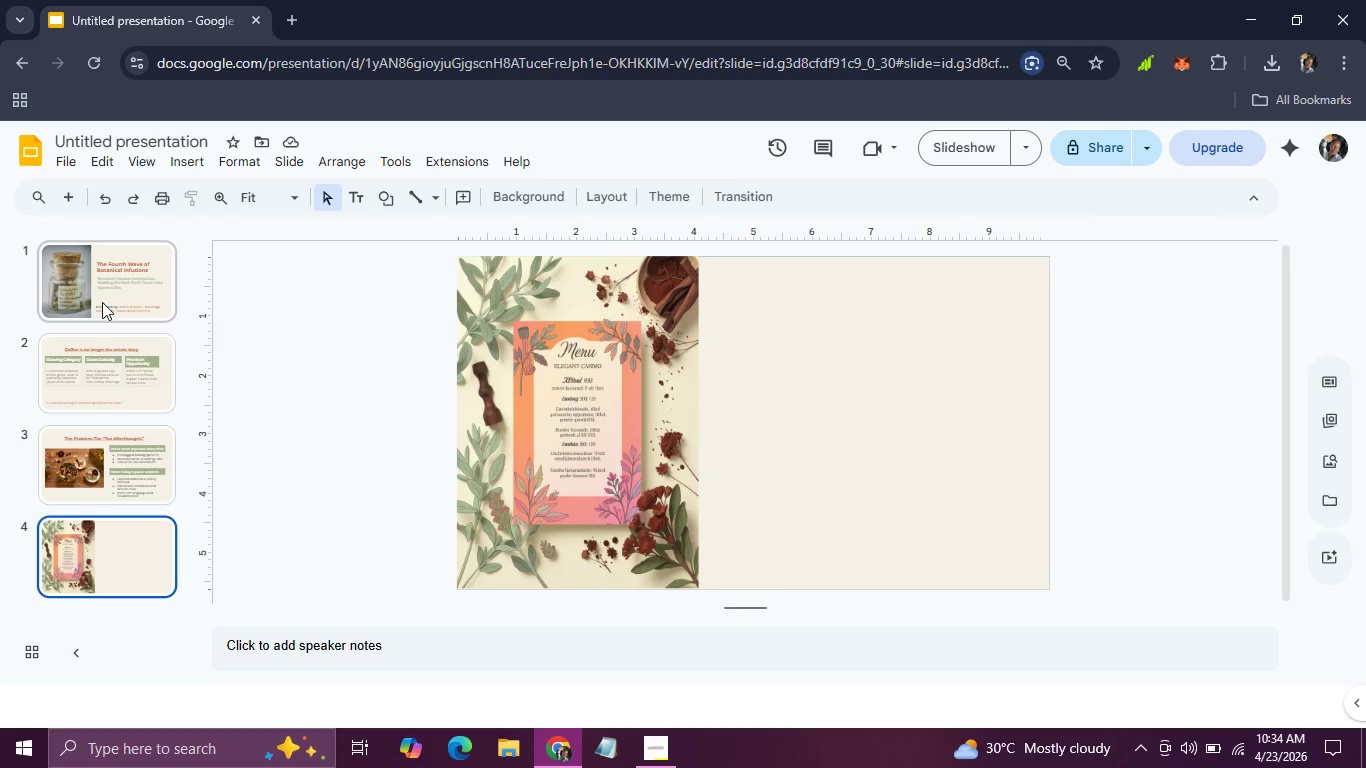 
wait(6.01)
 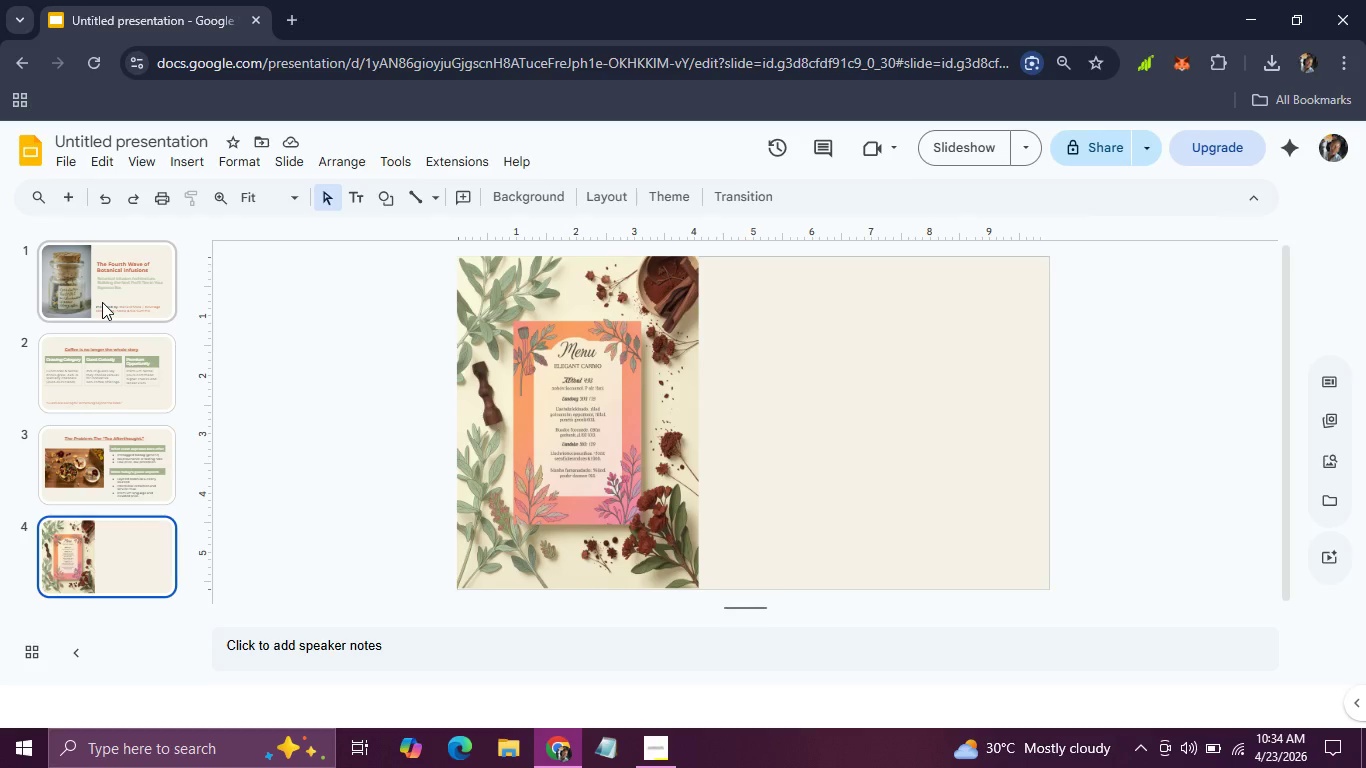 
left_click([103, 457])
 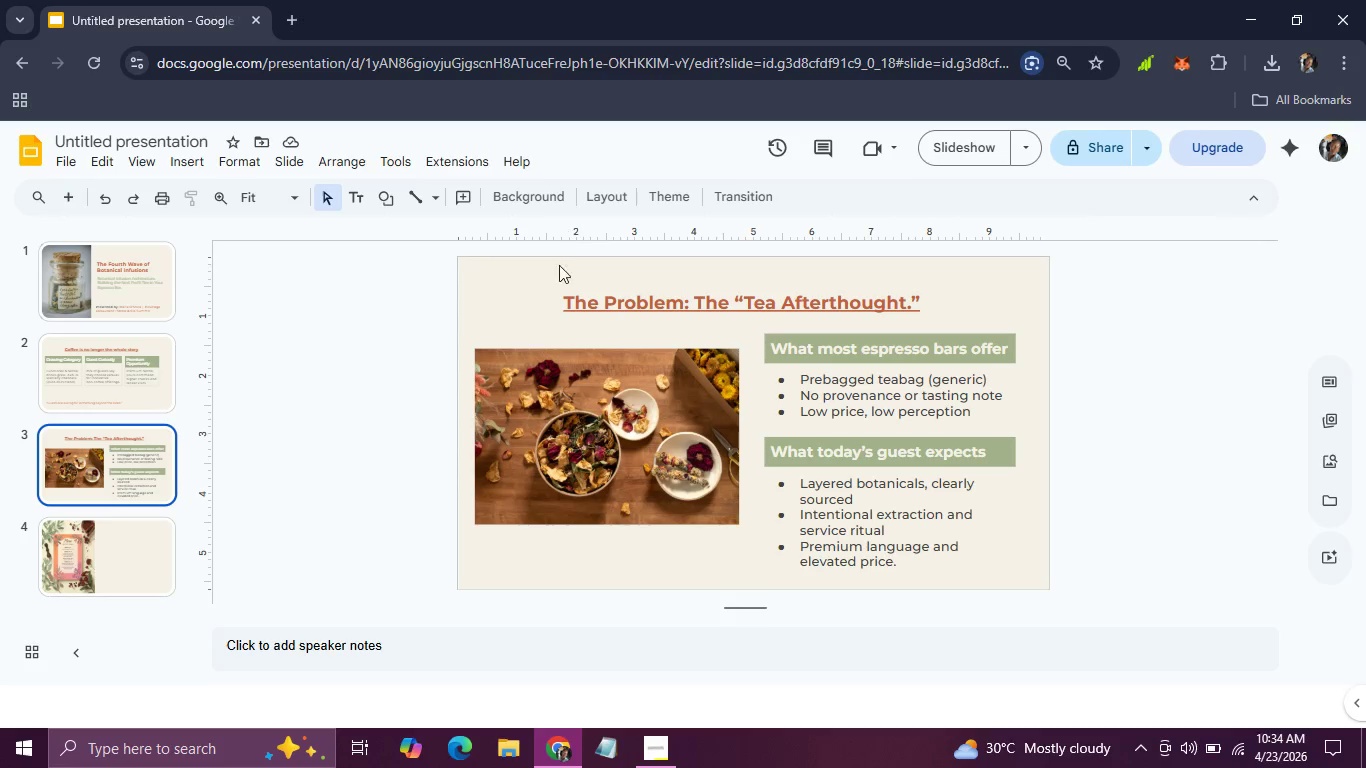 
left_click([568, 291])
 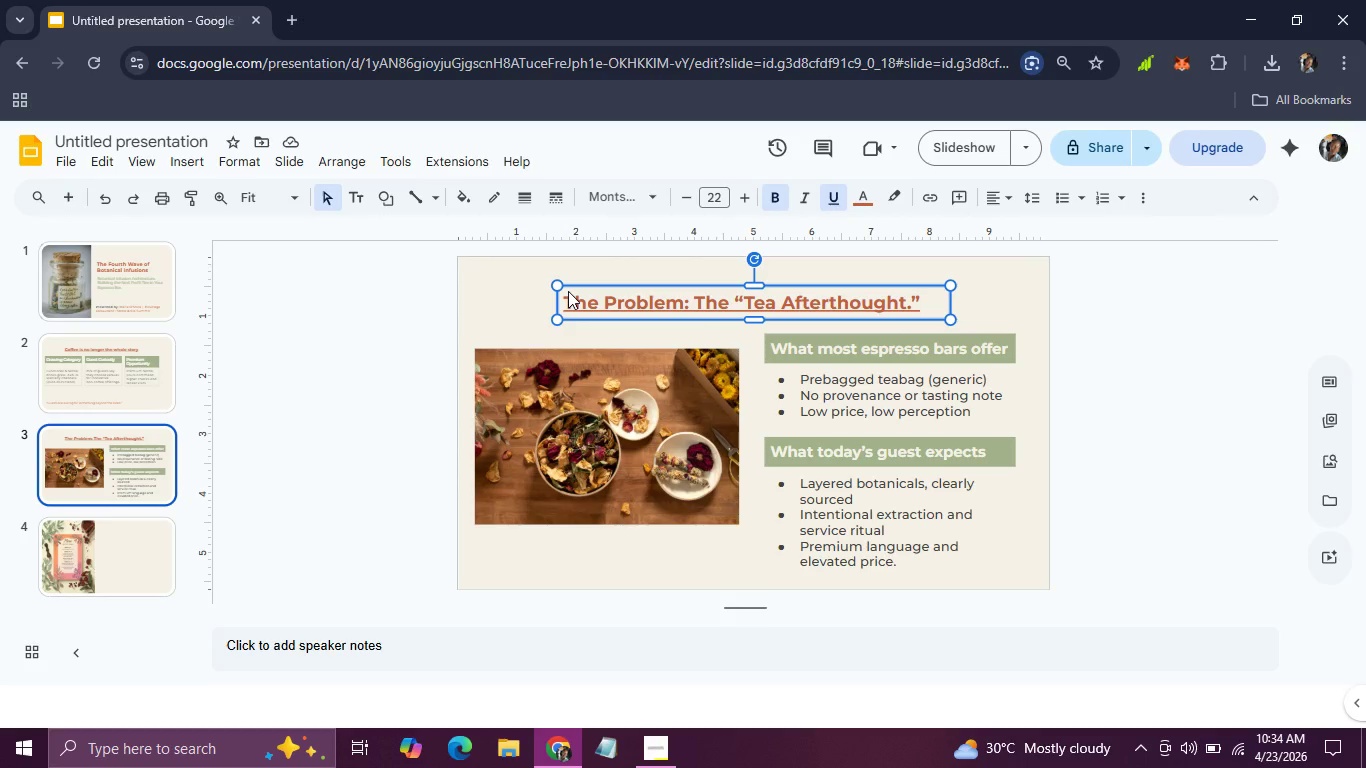 
key(Control+C)
 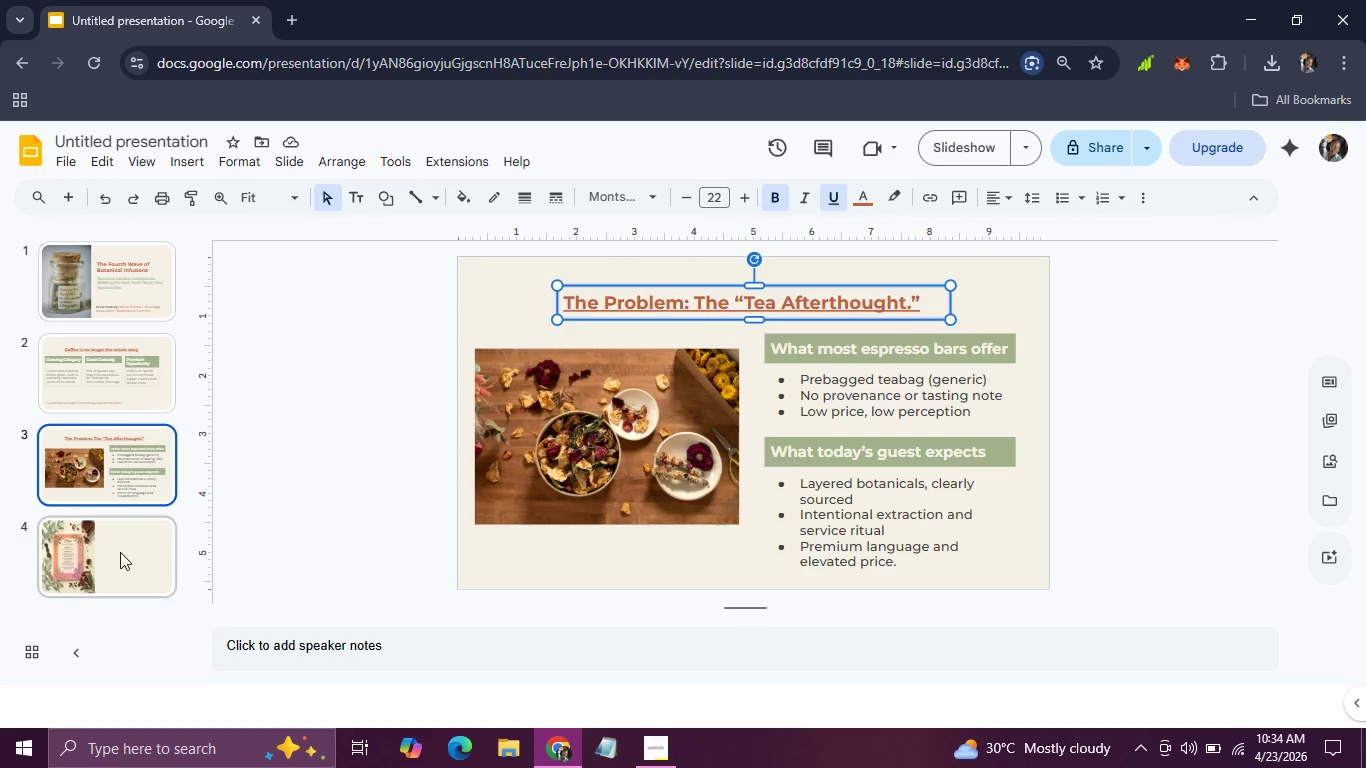 
left_click([104, 554])
 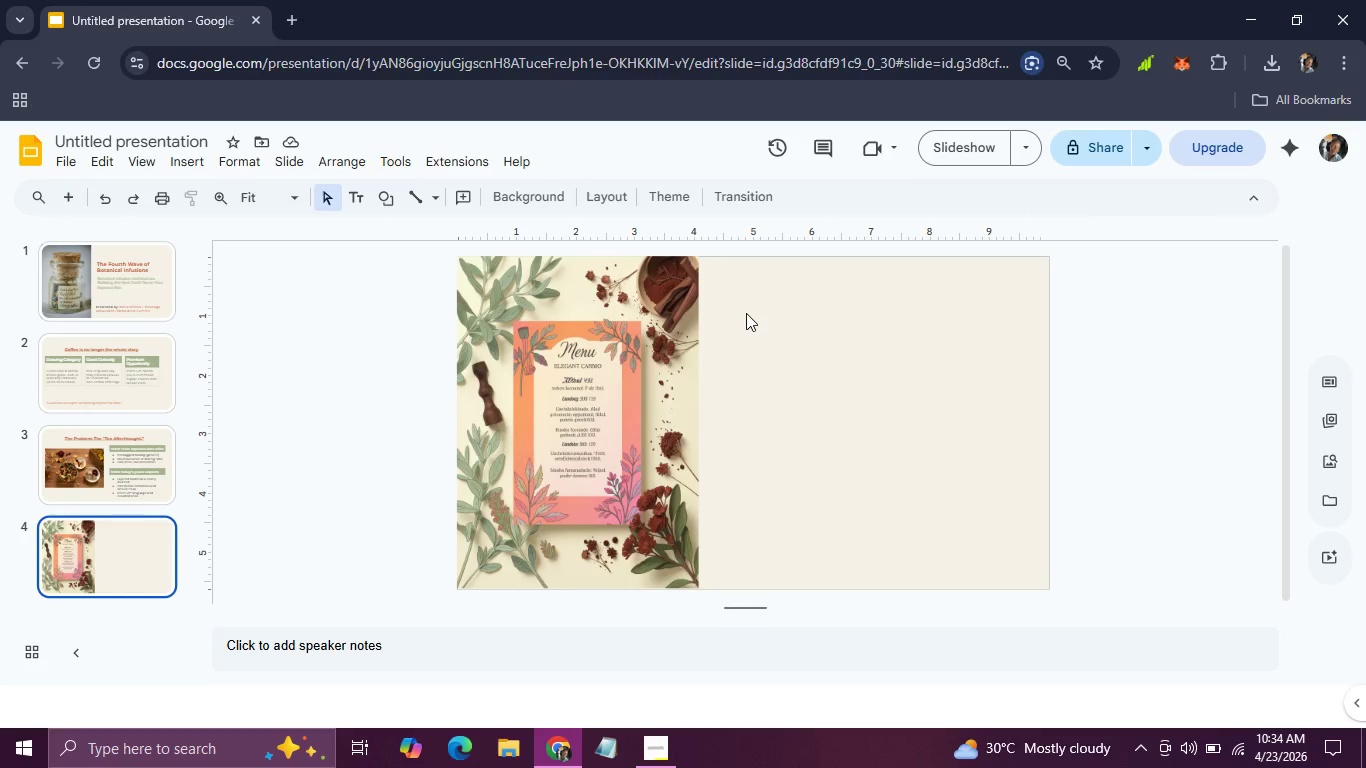 
key(Control+V)
 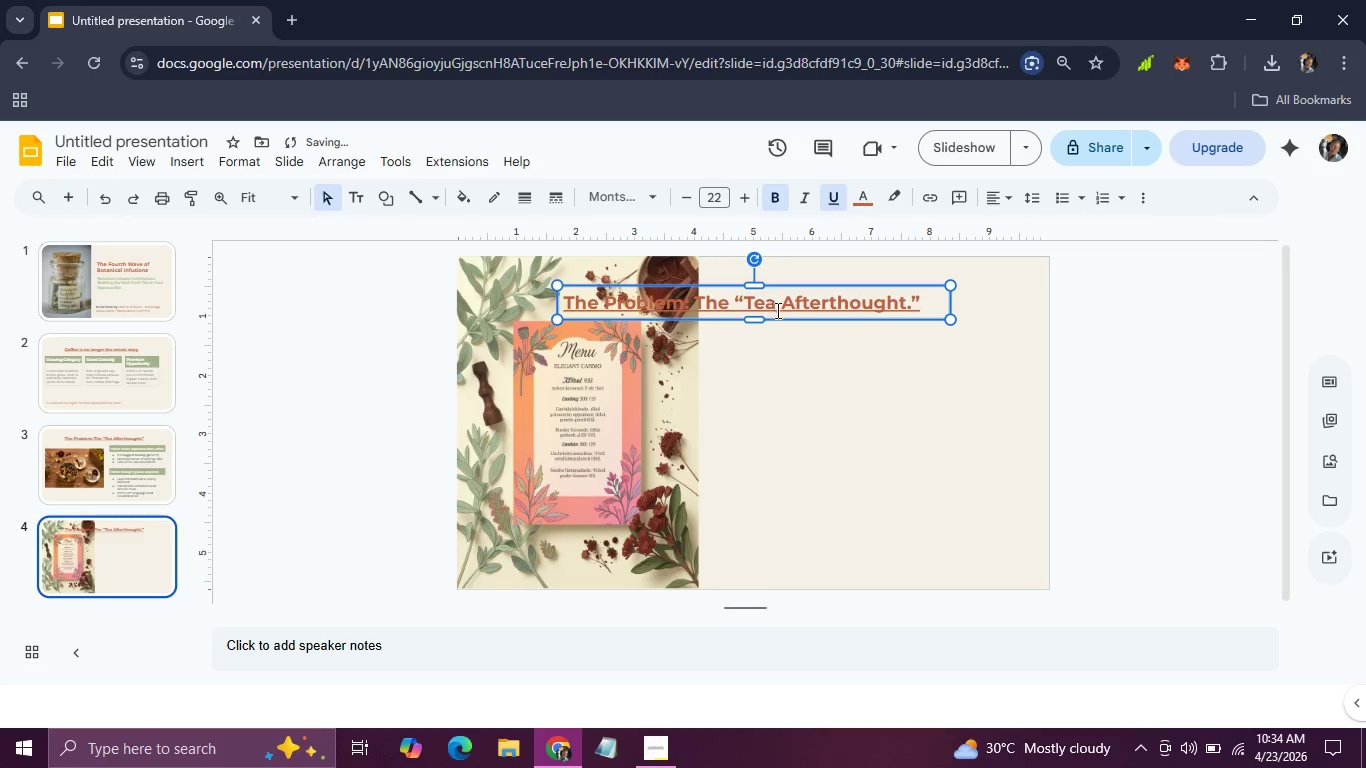 
left_click_drag(start_coordinate=[782, 316], to_coordinate=[930, 301])
 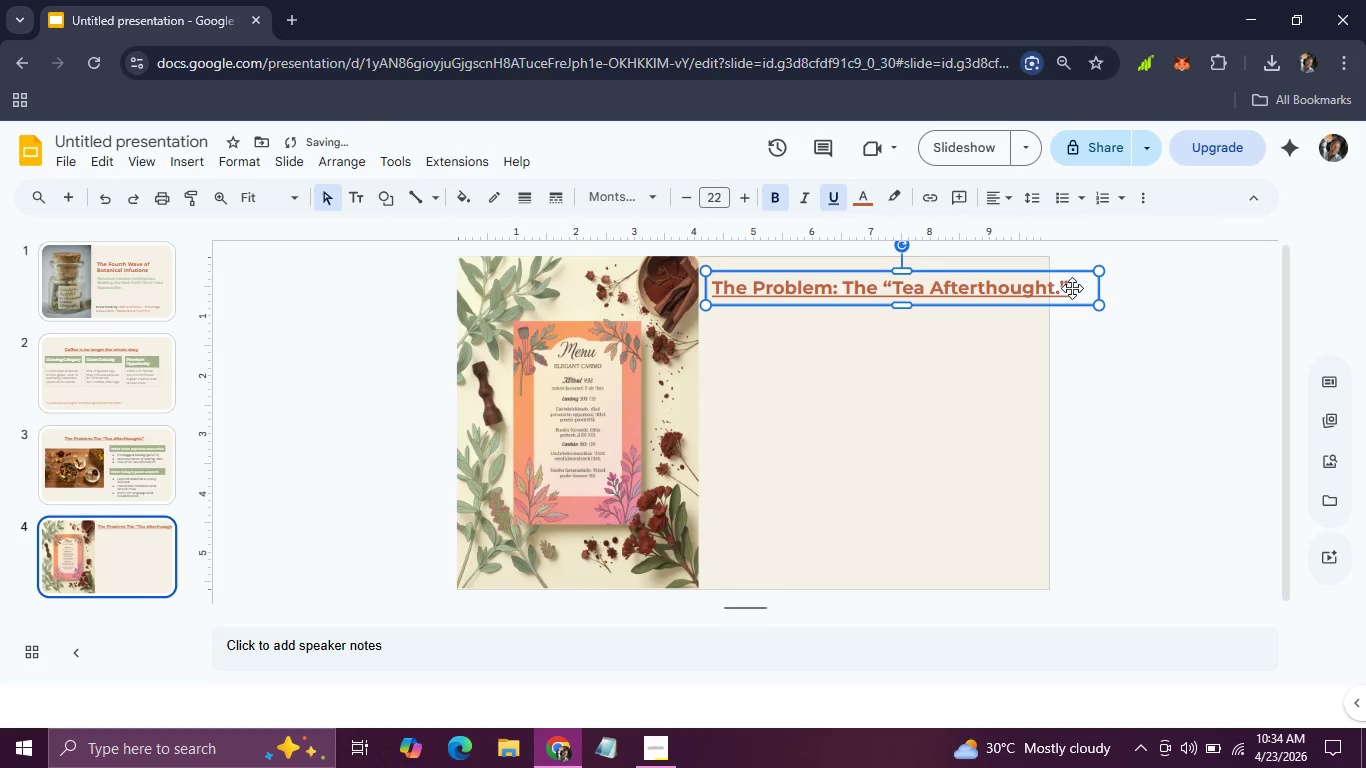 
double_click([1072, 288])
 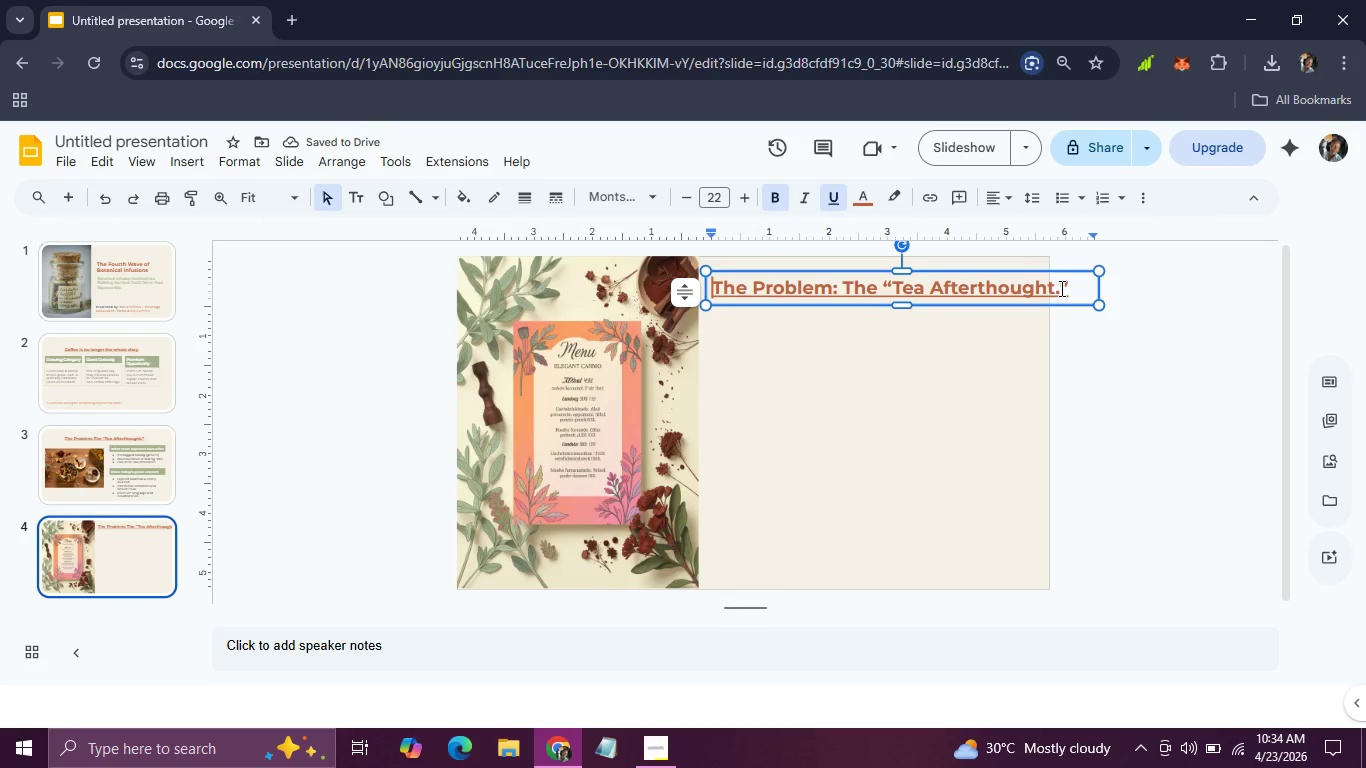 
left_click([1060, 288])
 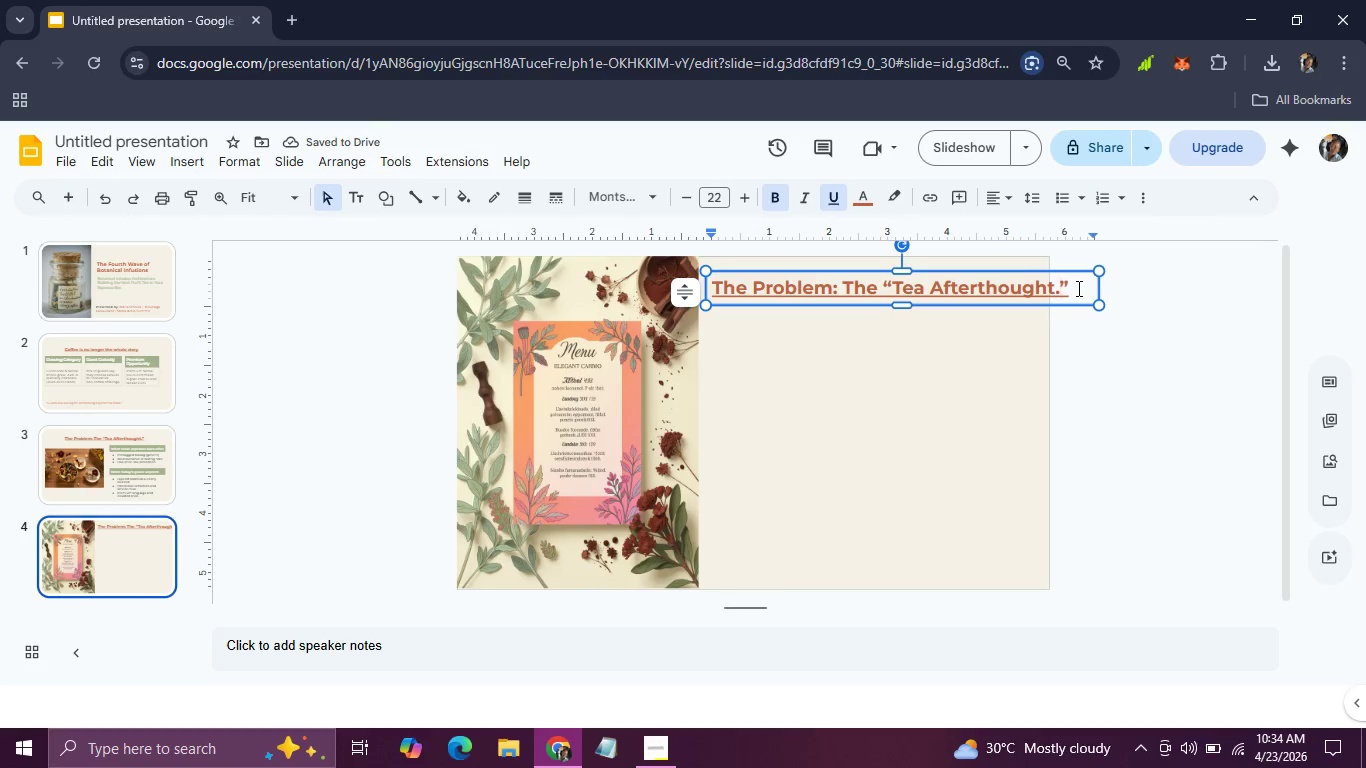 
left_click_drag(start_coordinate=[1077, 288], to_coordinate=[757, 302])
 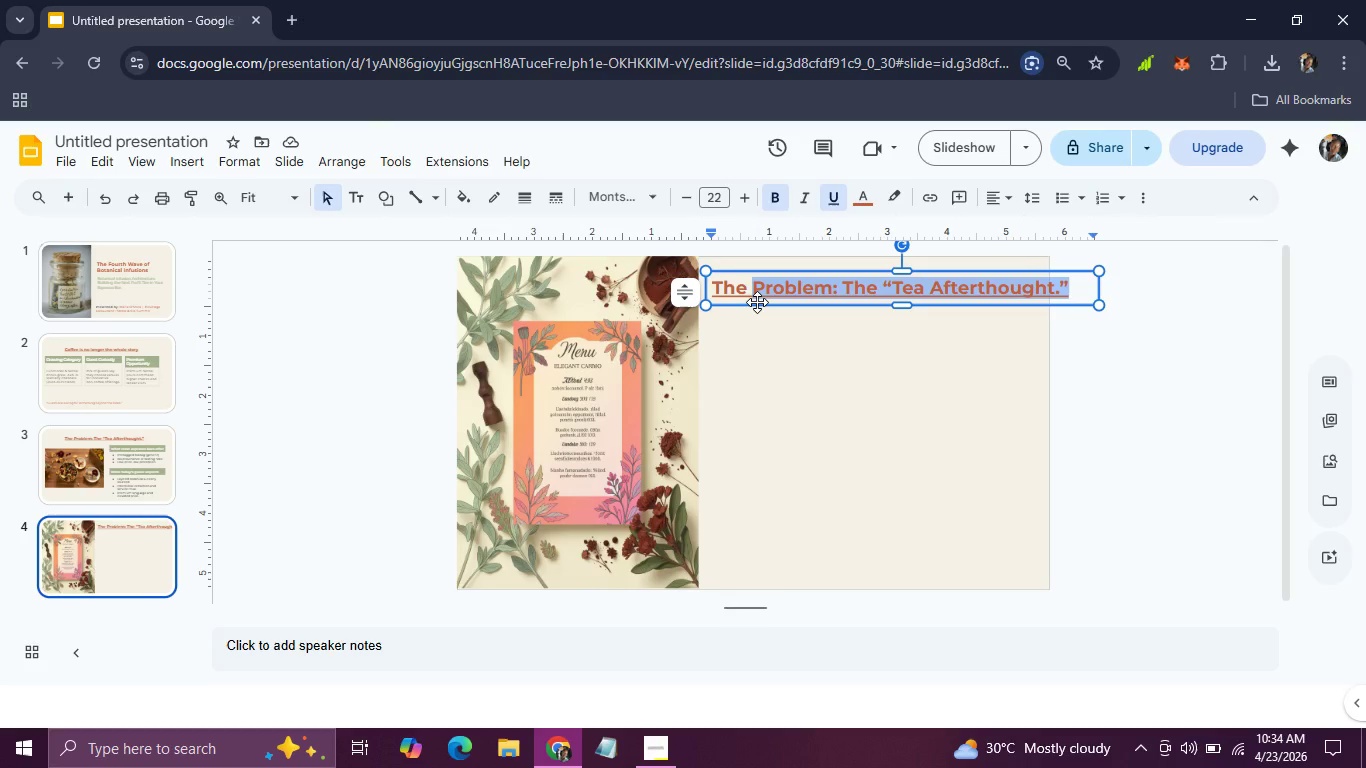 
type(Untapped I)
key(Backspace)
type(Tier)
 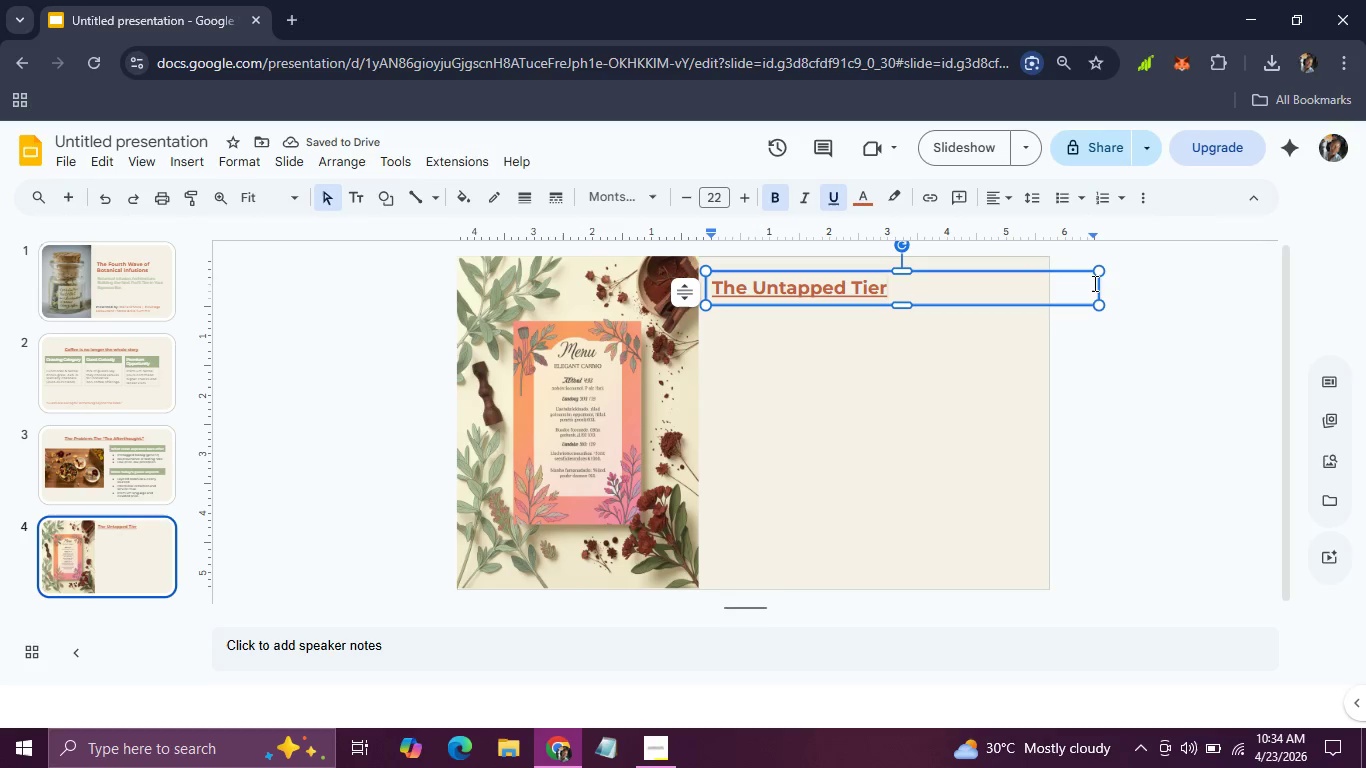 
left_click_drag(start_coordinate=[1099, 283], to_coordinate=[893, 288])
 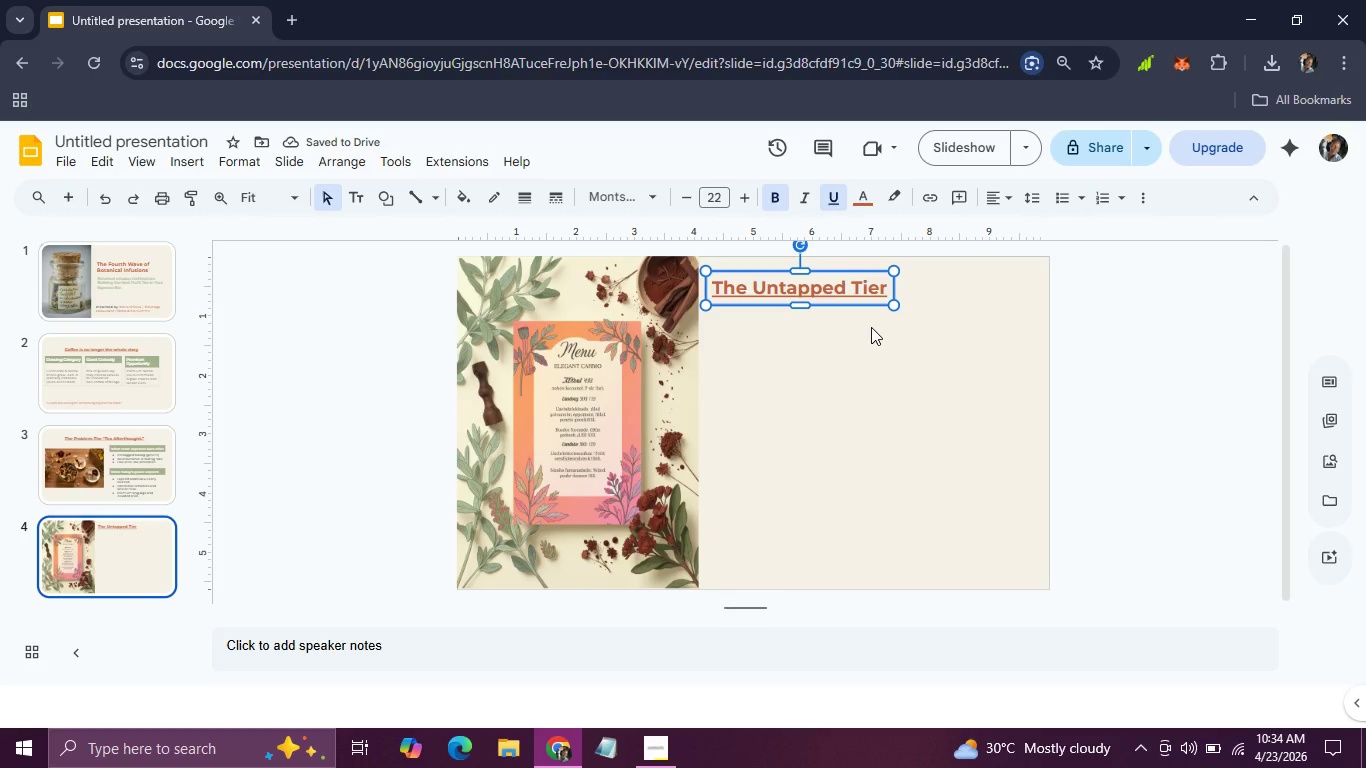 
wait(5.02)
 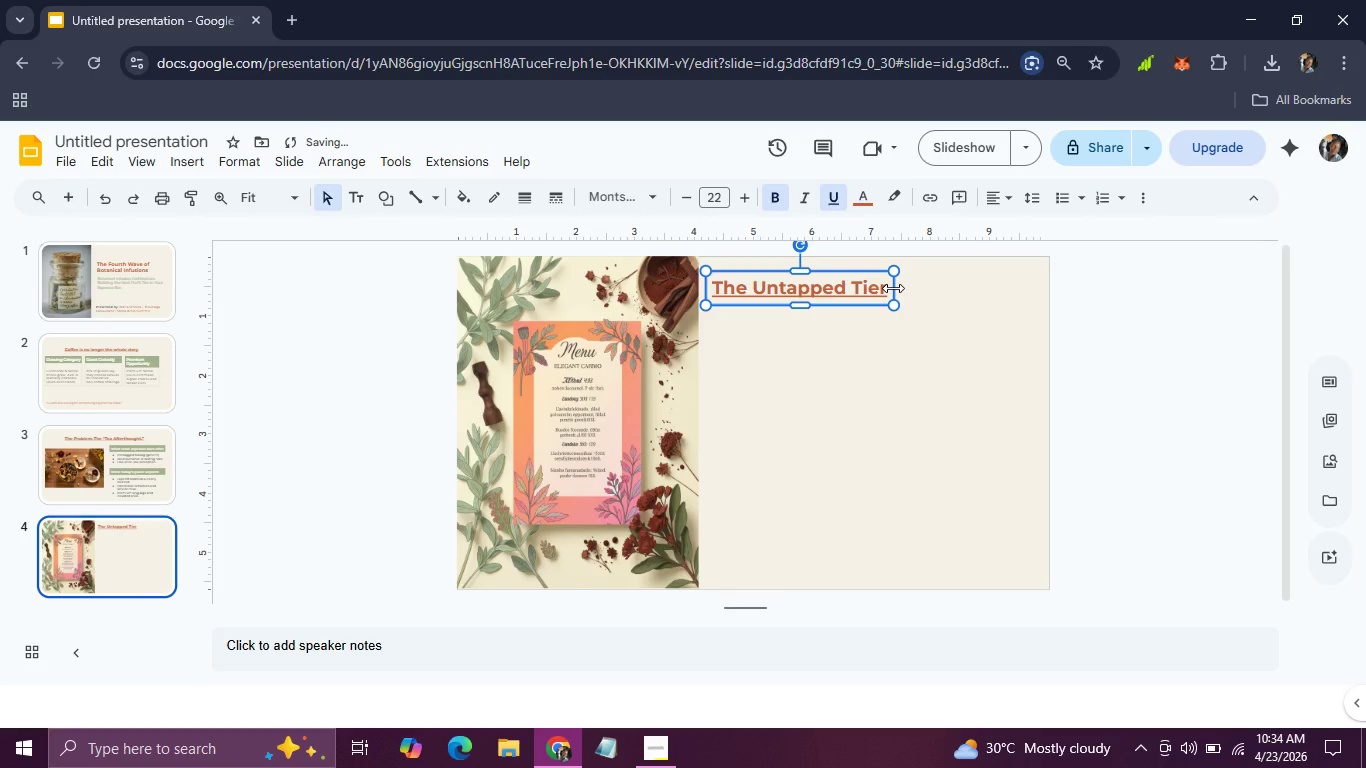 
hold_key(key=AltLeft, duration=0.53)
 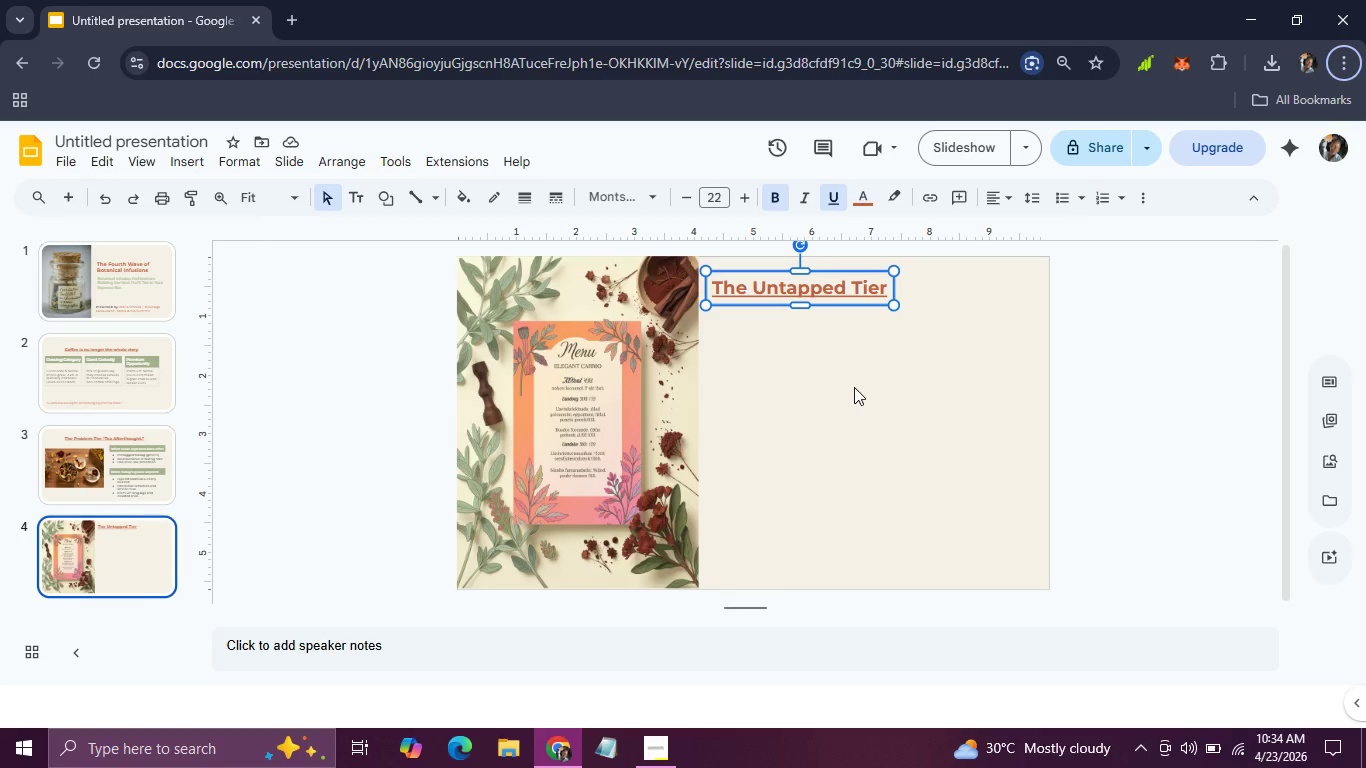 
left_click([854, 387])
 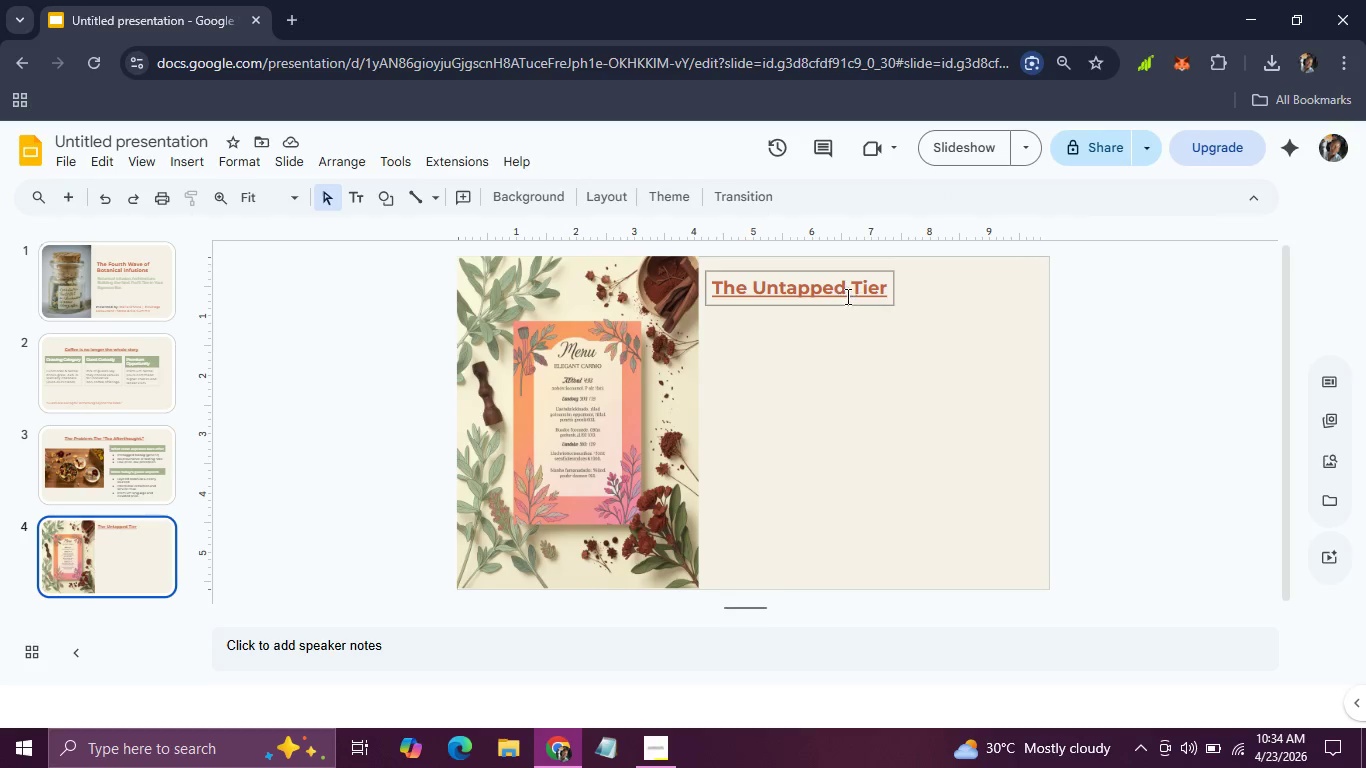 
left_click([846, 296])
 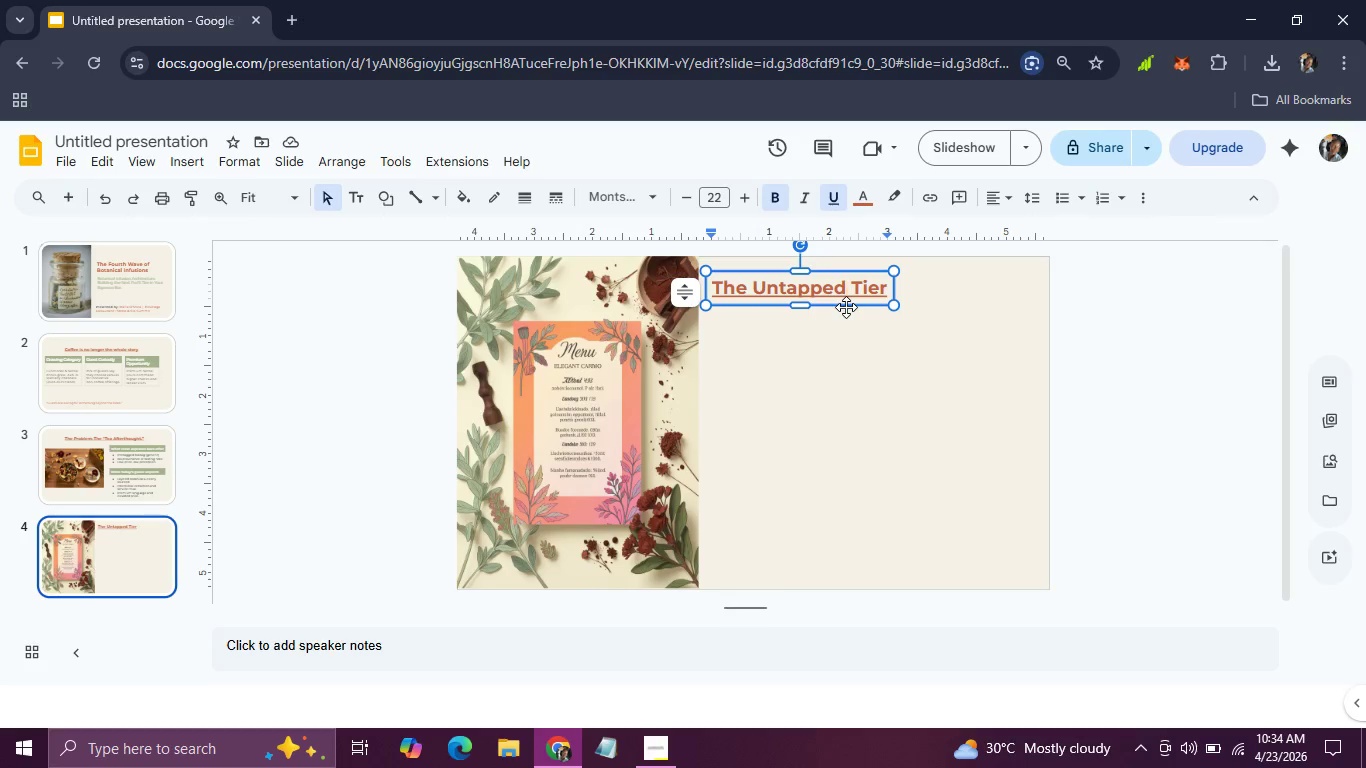 
left_click([846, 307])
 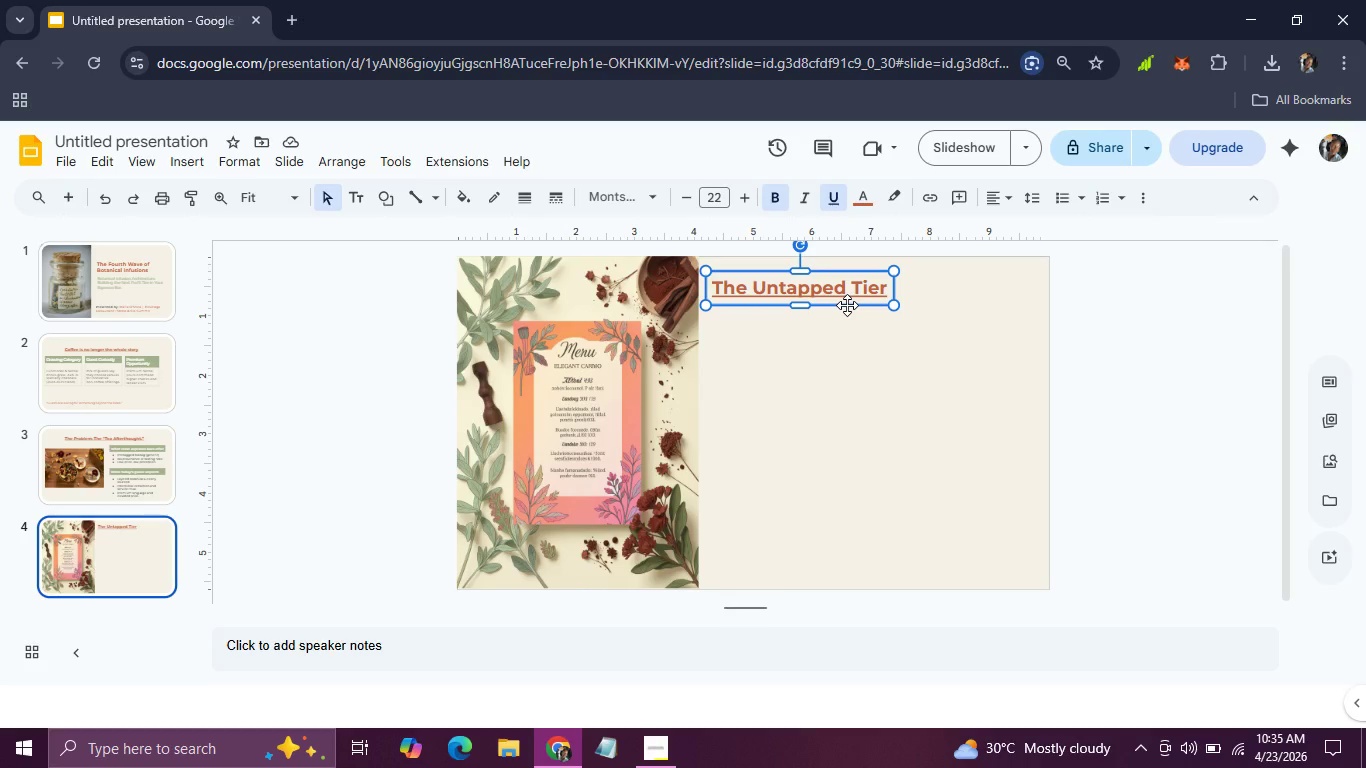 
left_click_drag(start_coordinate=[847, 305], to_coordinate=[863, 307])
 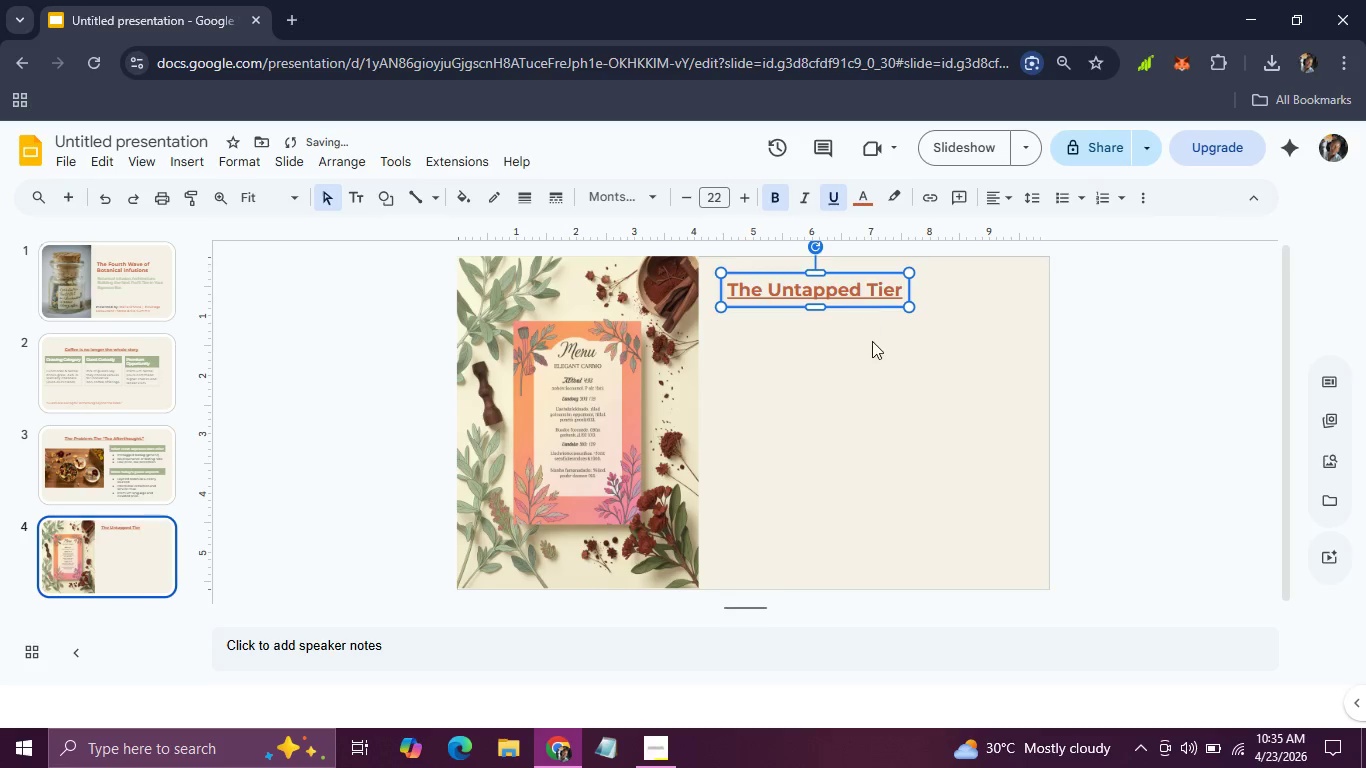 
left_click([876, 355])
 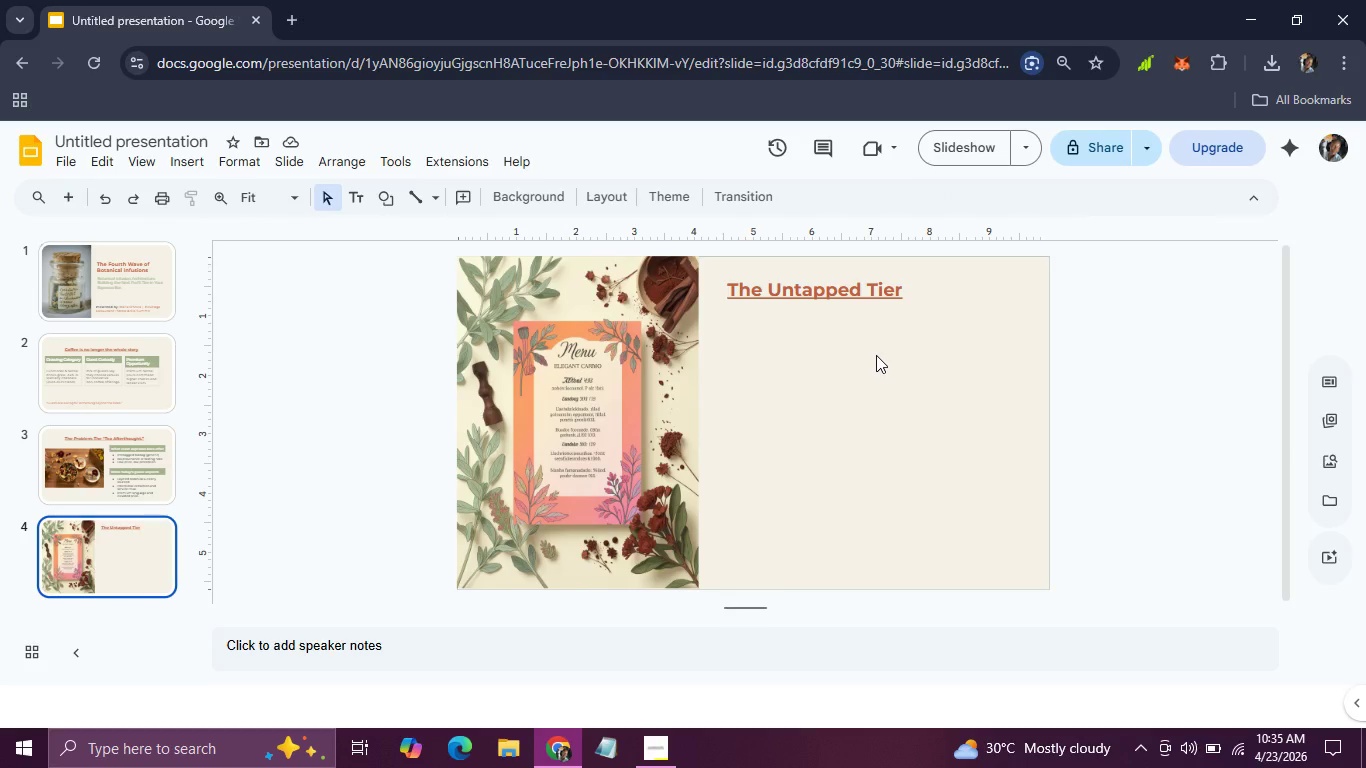 
wait(14.2)
 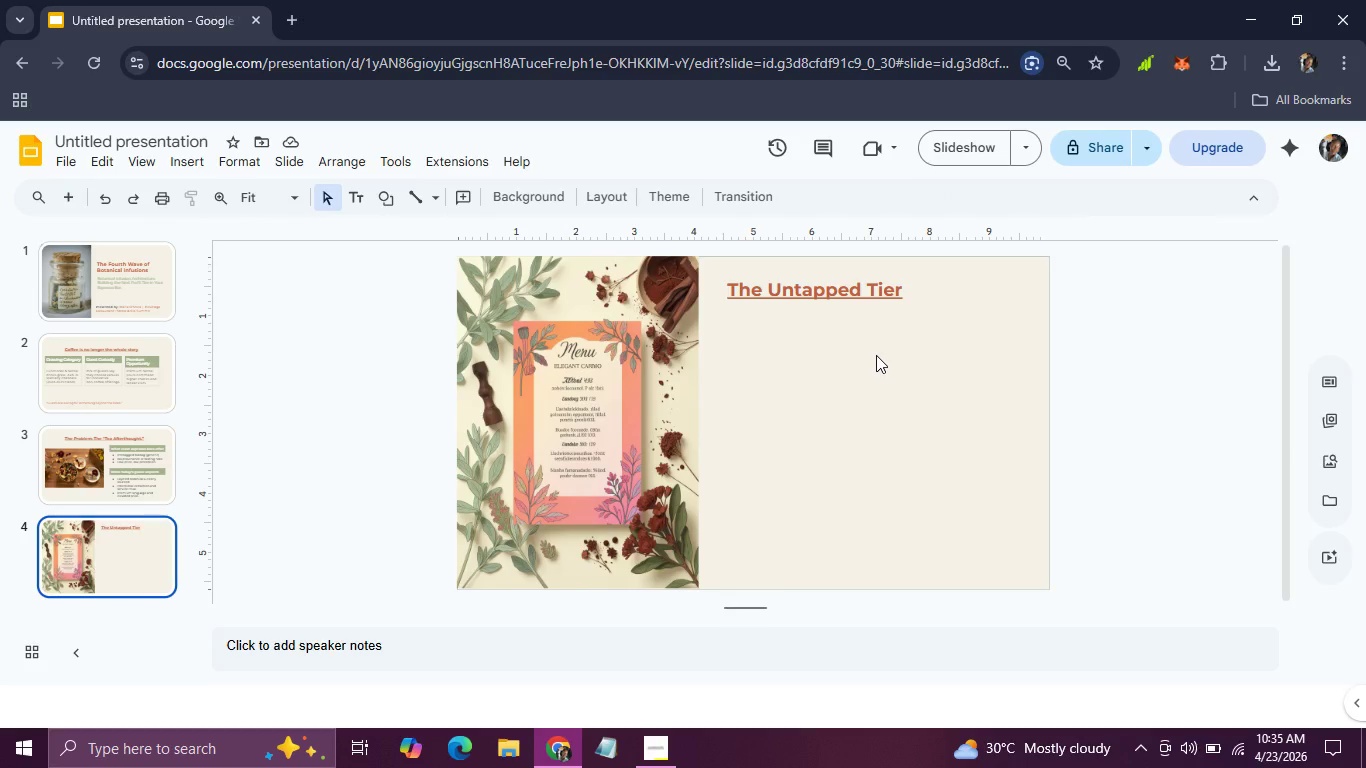 
left_click([677, 374])
 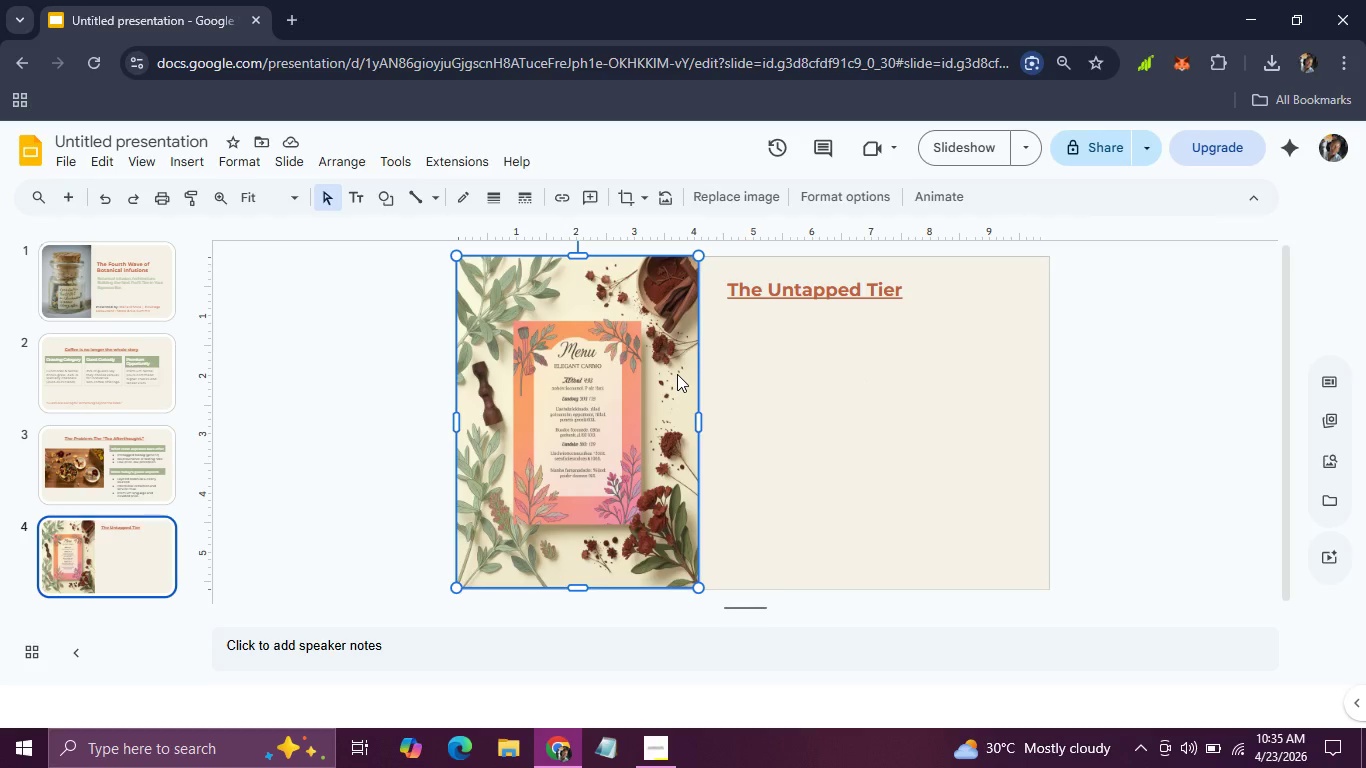 
hold_key(key=ArrowLeft, duration=0.94)
 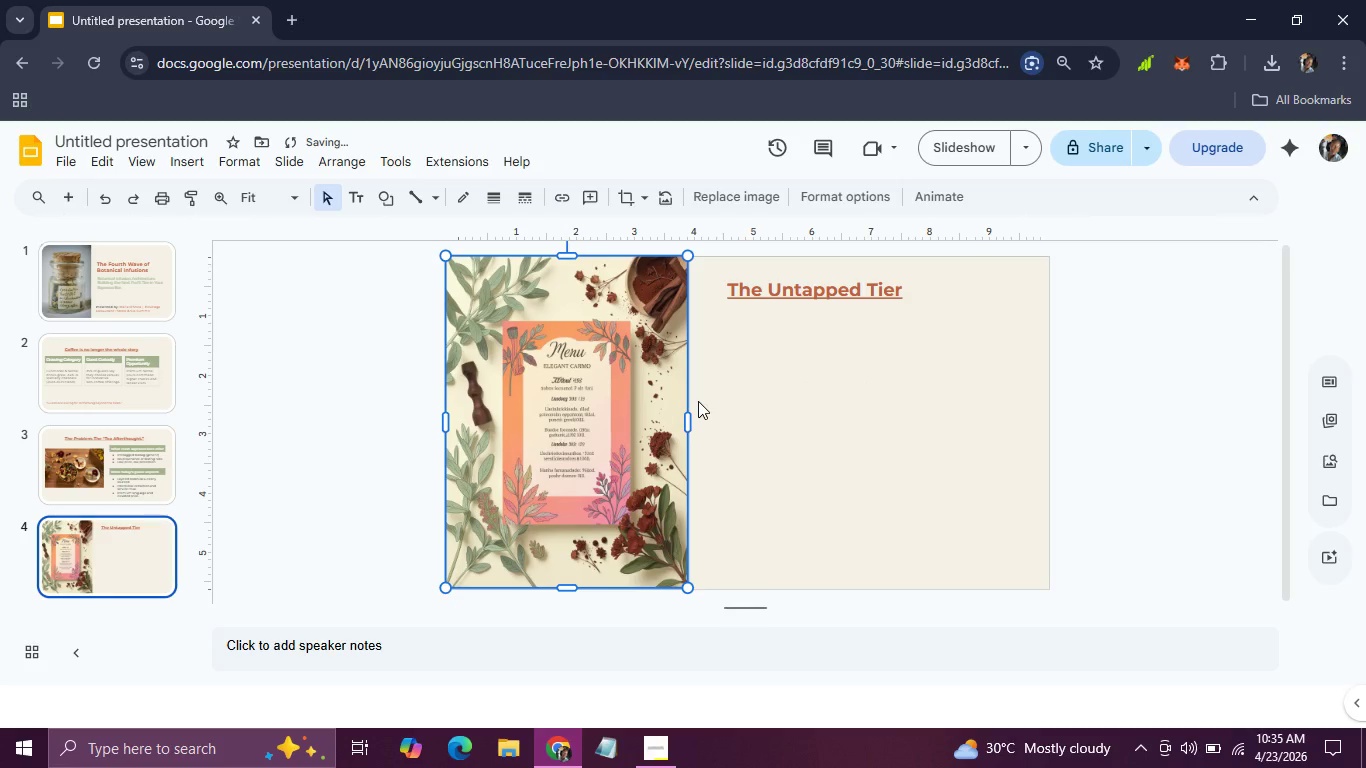 
hold_key(key=ControlLeft, duration=0.91)
 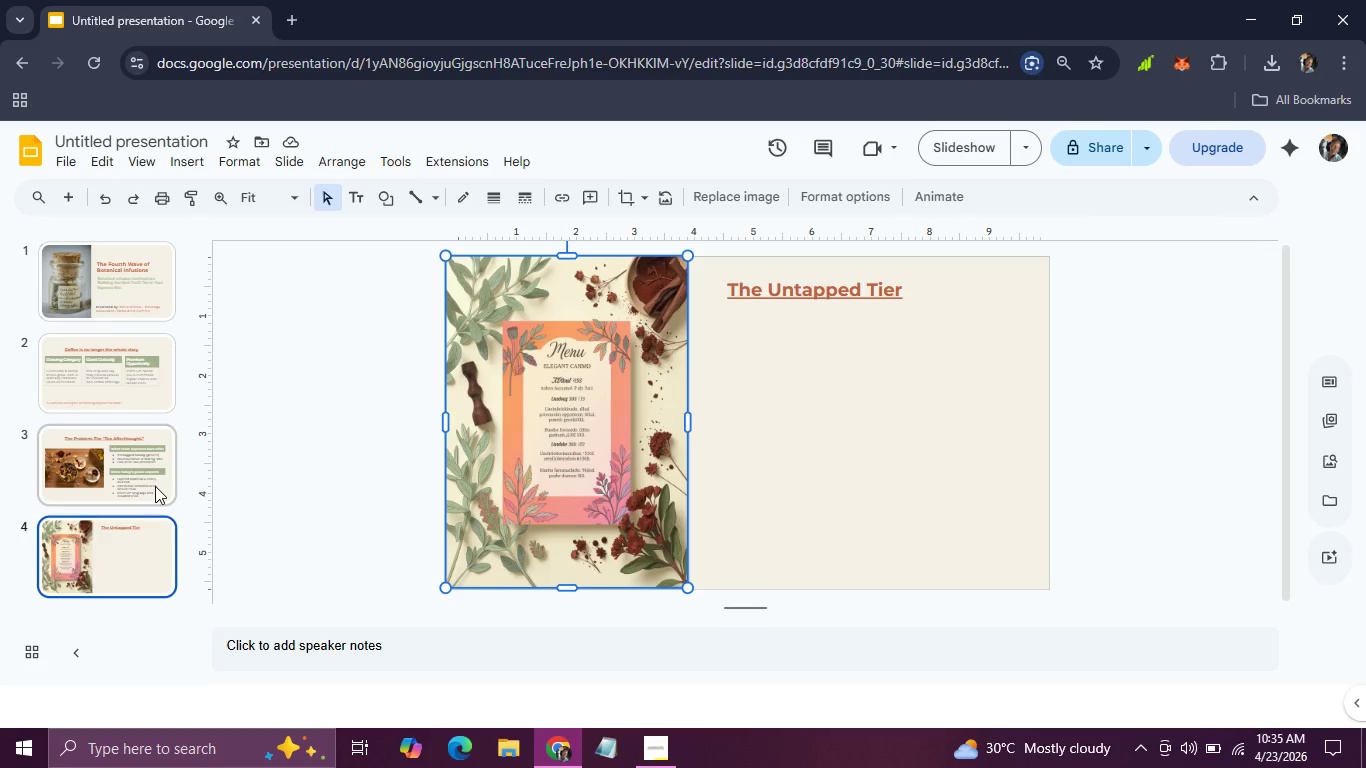 
left_click([303, 506])
 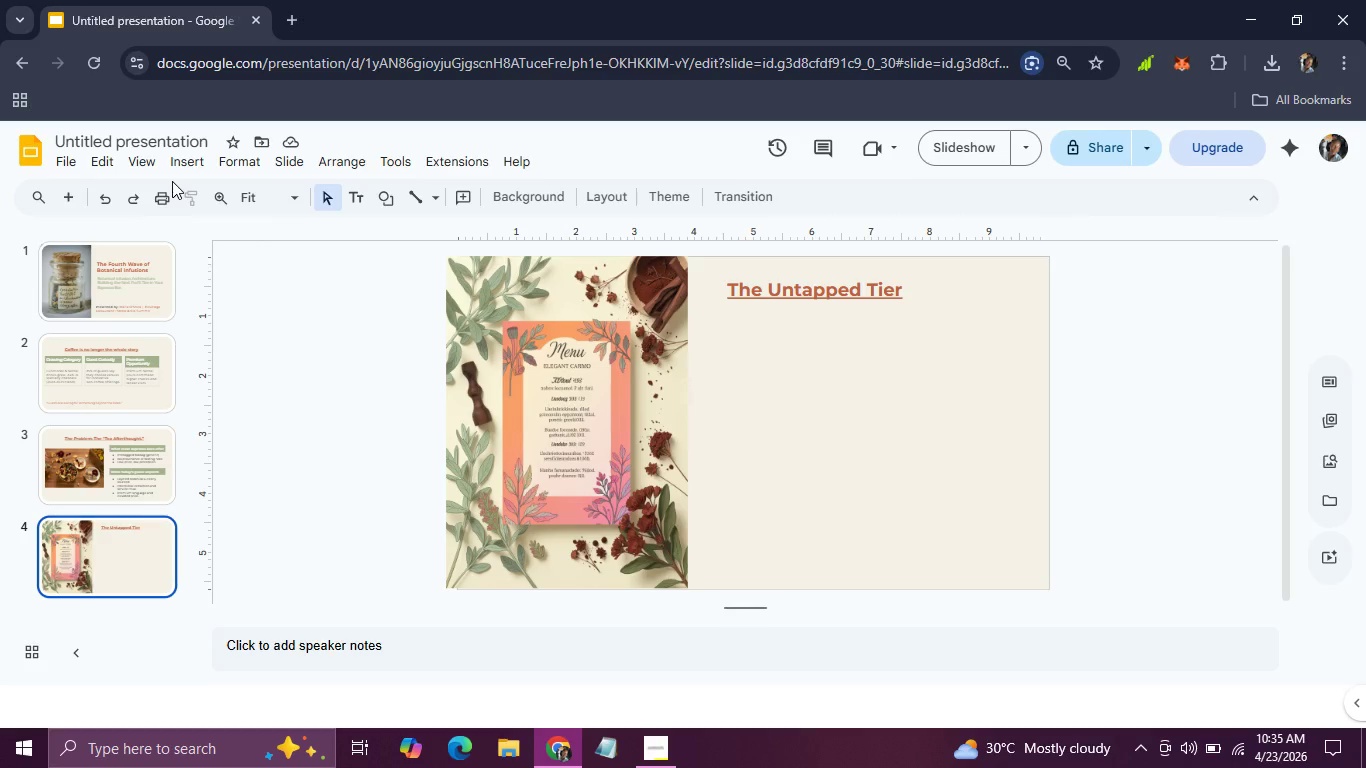 
wait(12.56)
 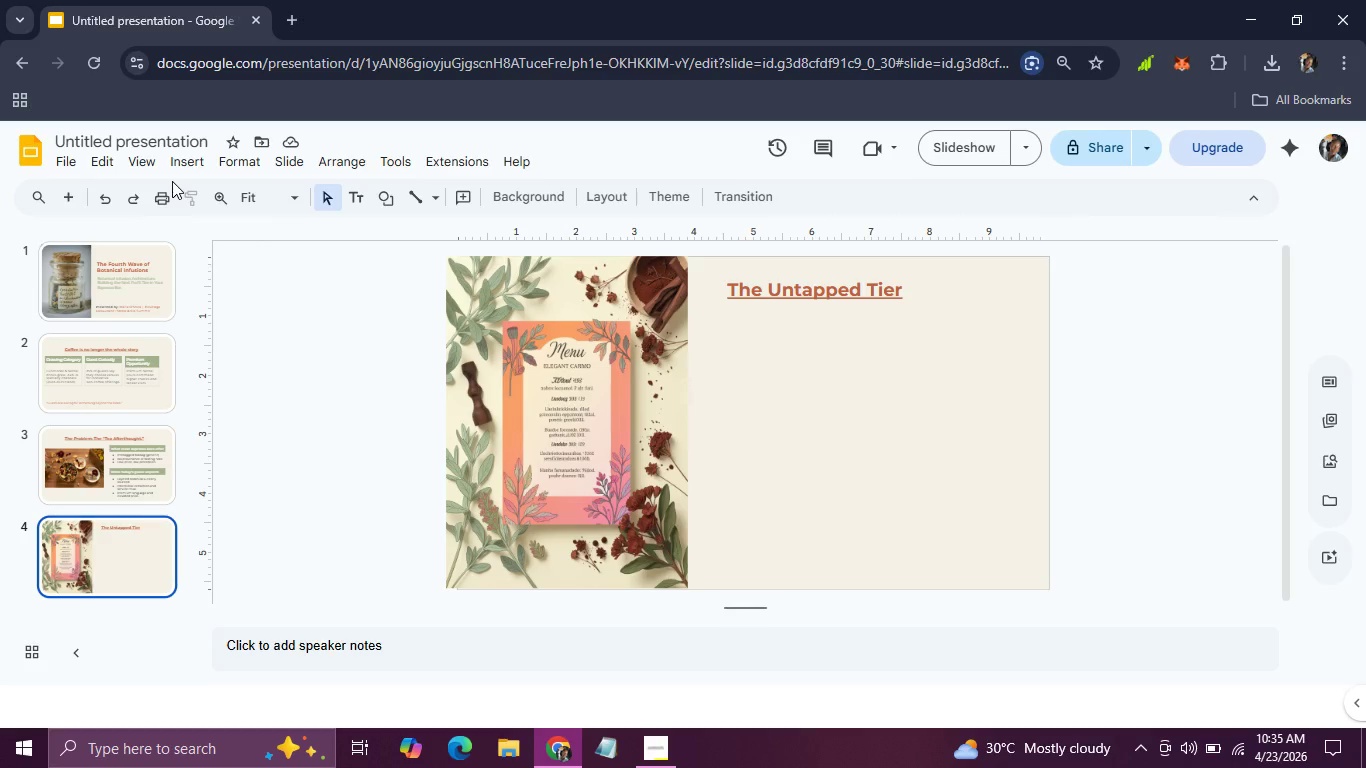 
left_click([363, 204])
 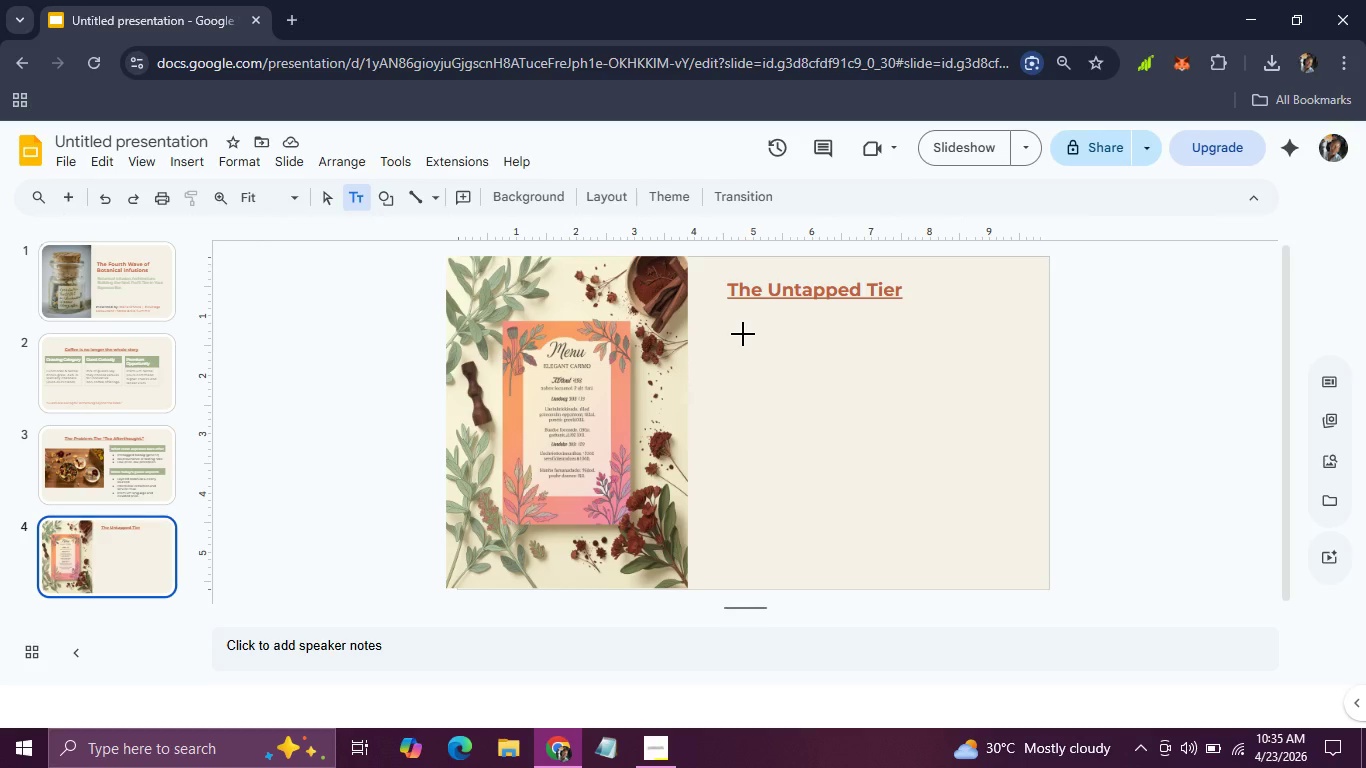 
left_click([743, 334])
 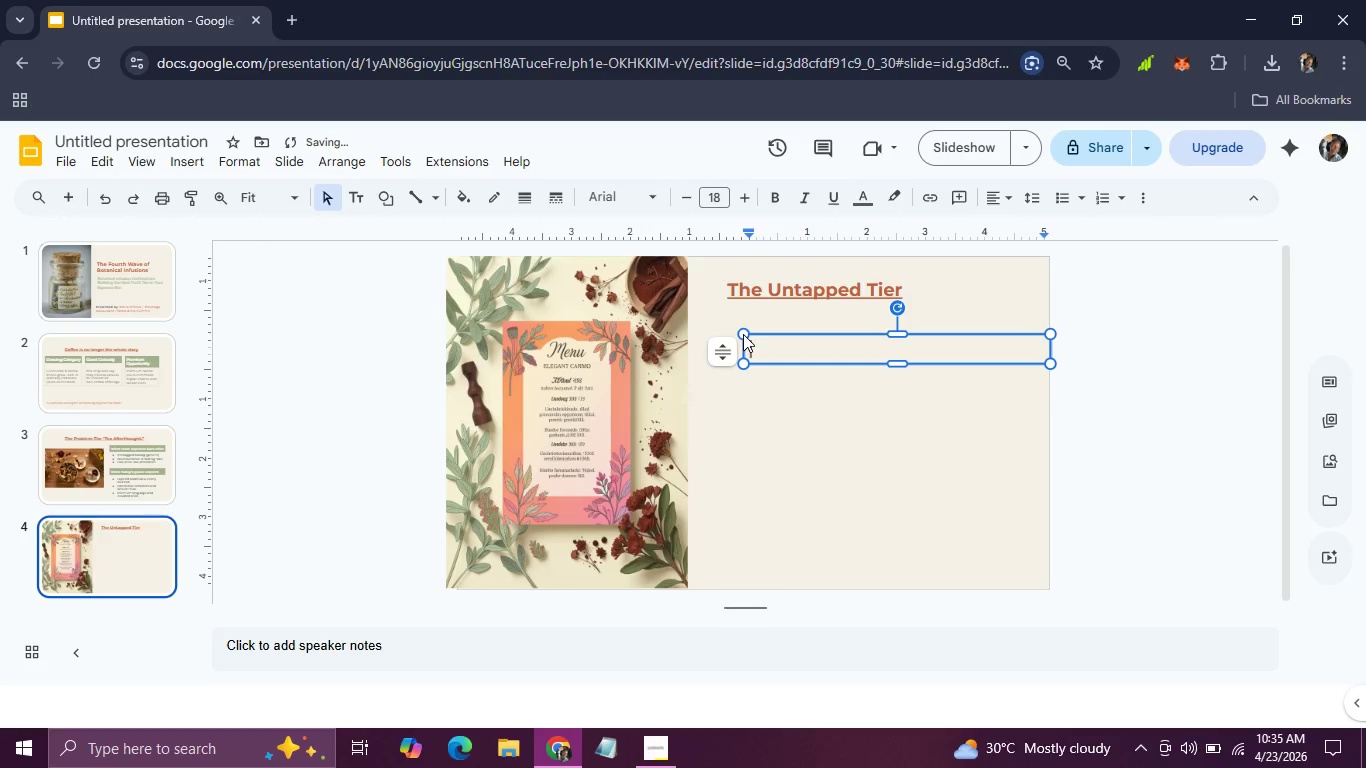 
type(Th)
key(Backspace)
key(Backspace)
key(Backspace)
type(Non-caffeinated botanical infusions )
 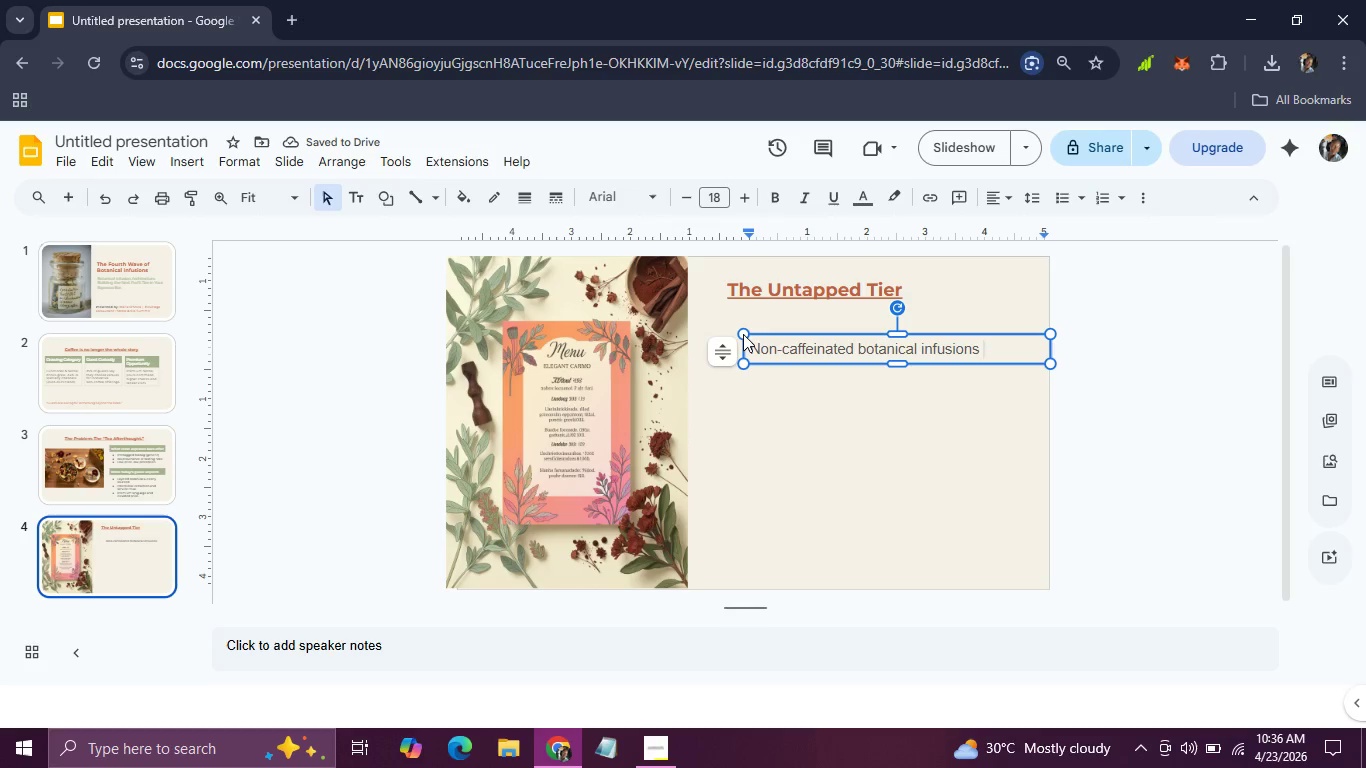 
type(create an unconten)
key(Backspace)
type(sted premium menu )
 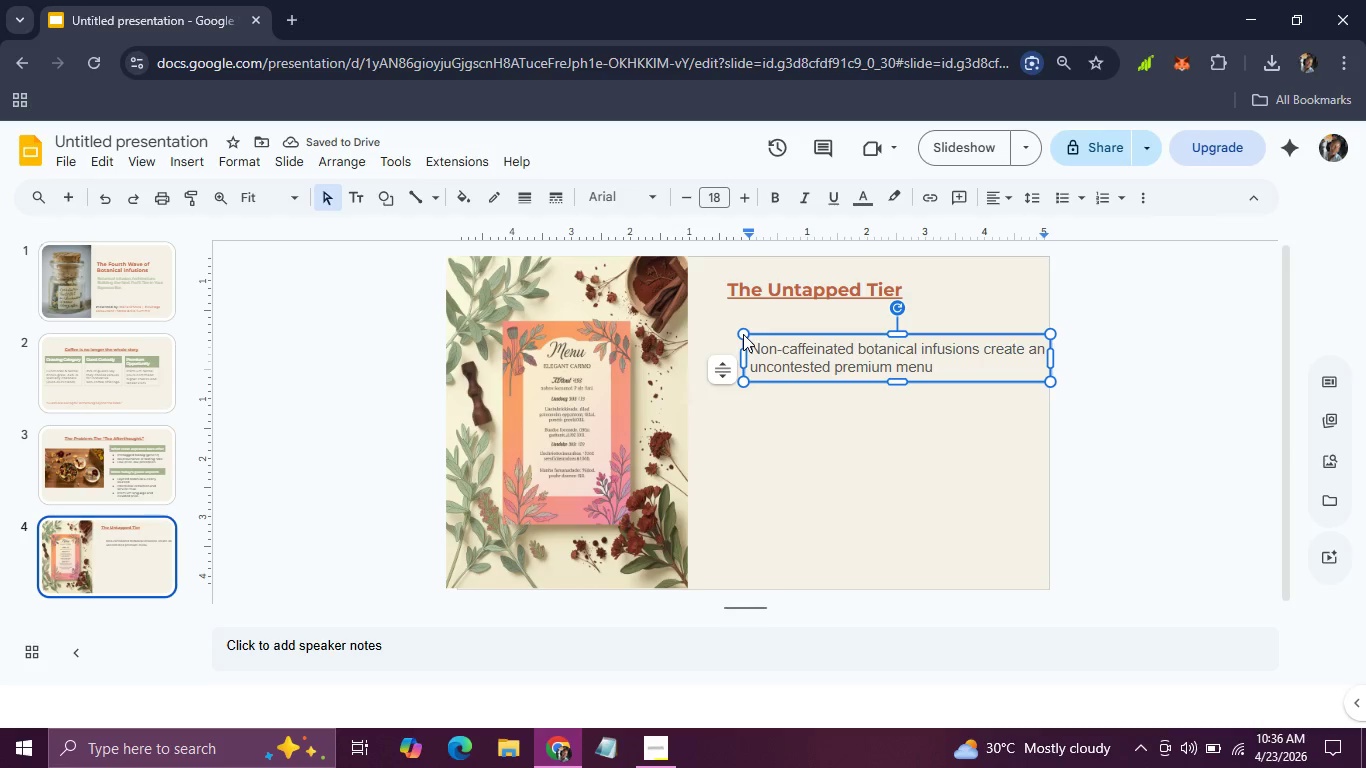 
type(category fr )
key(Backspace)
key(Backspace)
type(oe)
key(Backspace)
type(r independent caf)
key(Backspace)
type(E)
key(Backspace)
type(es )
 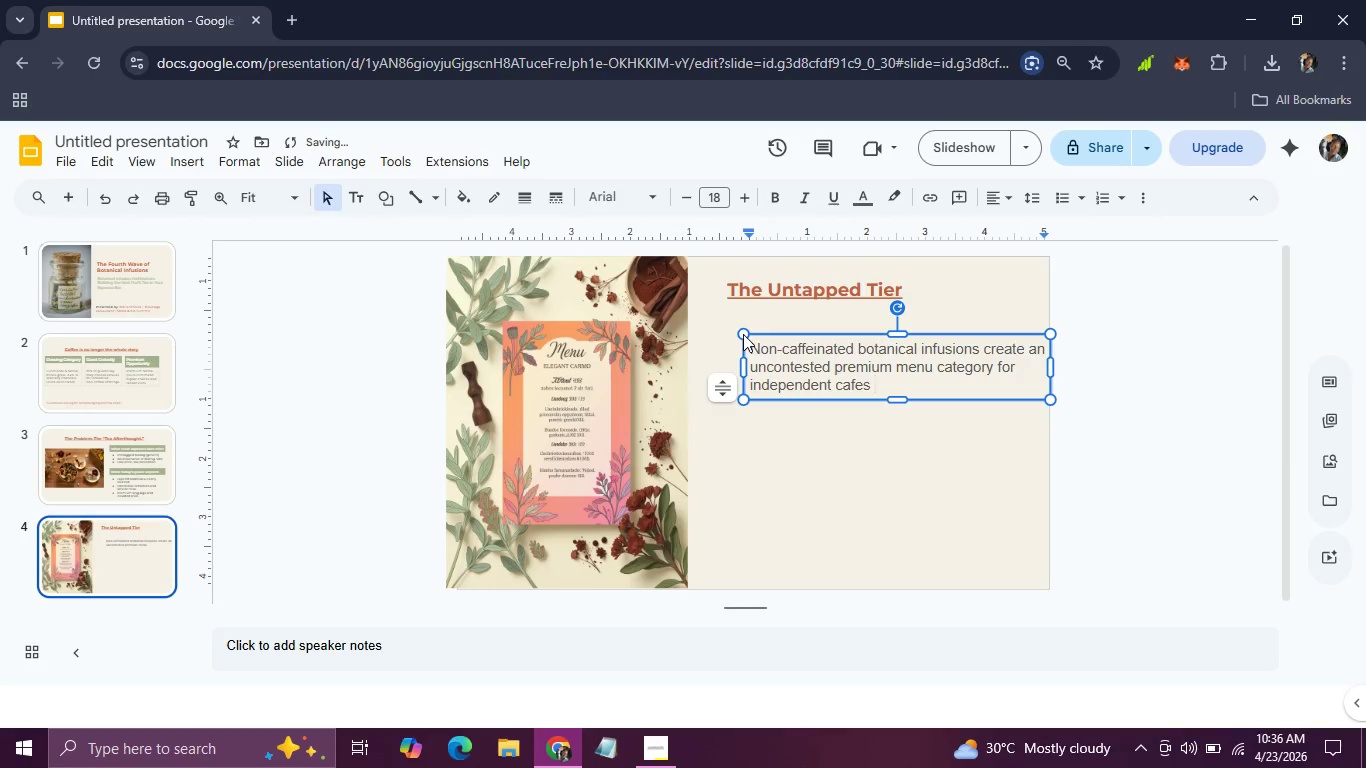 
wait(12.05)
 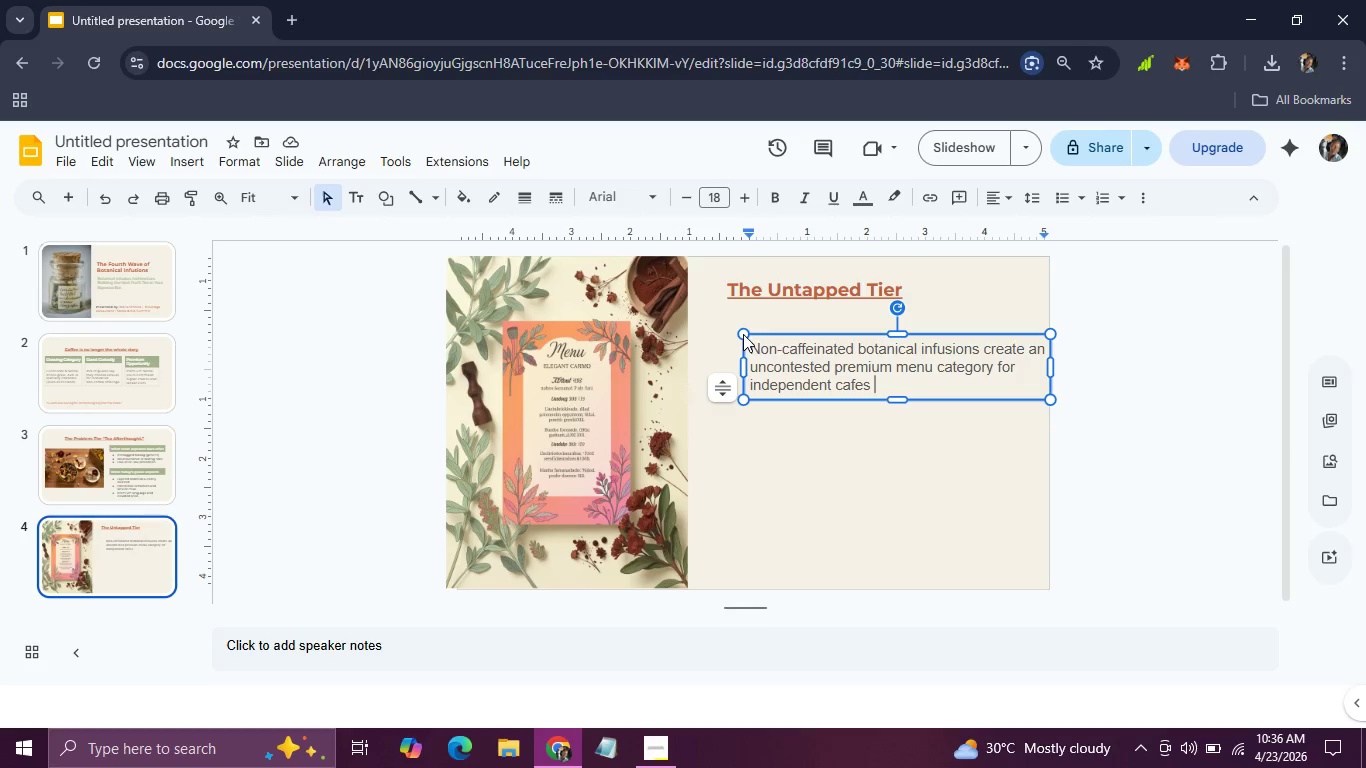 
key(Backspace)
 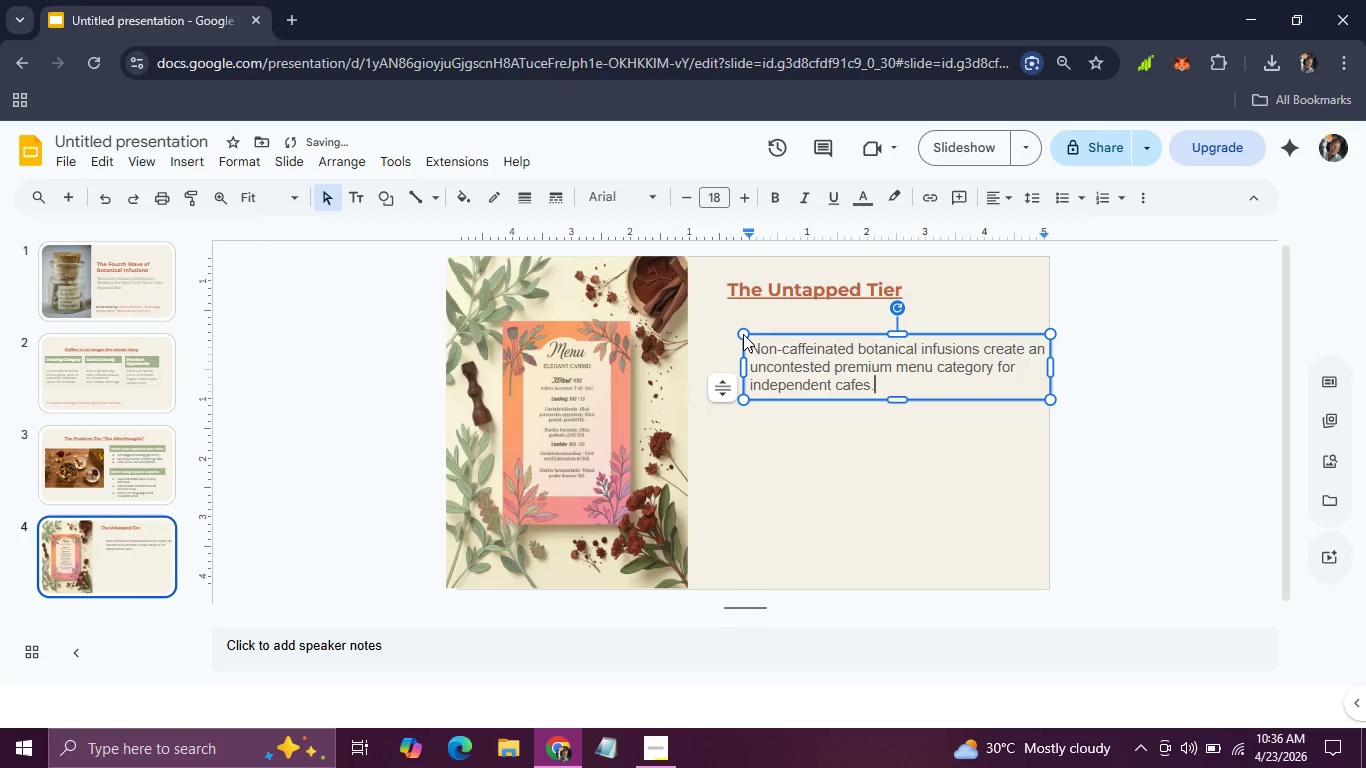 
key(Period)
 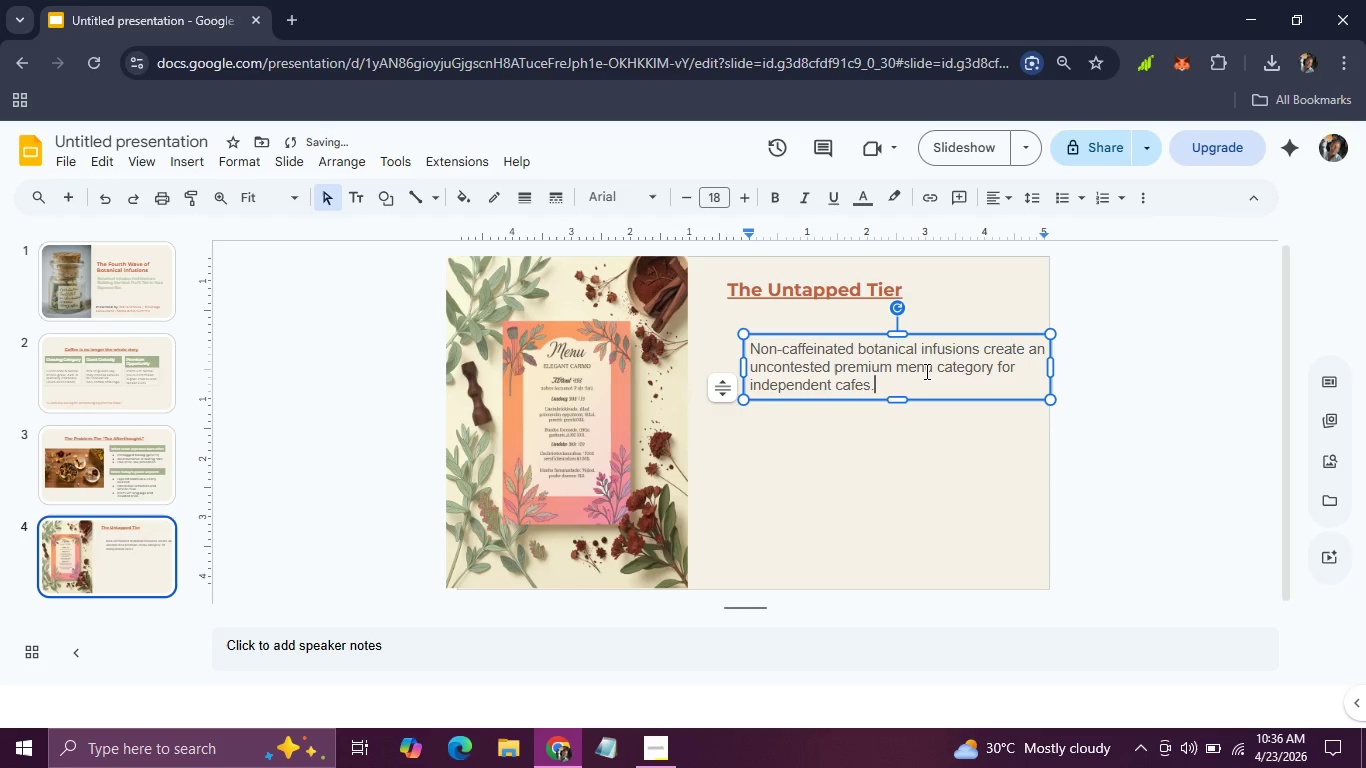 
left_click_drag(start_coordinate=[900, 384], to_coordinate=[737, 342])
 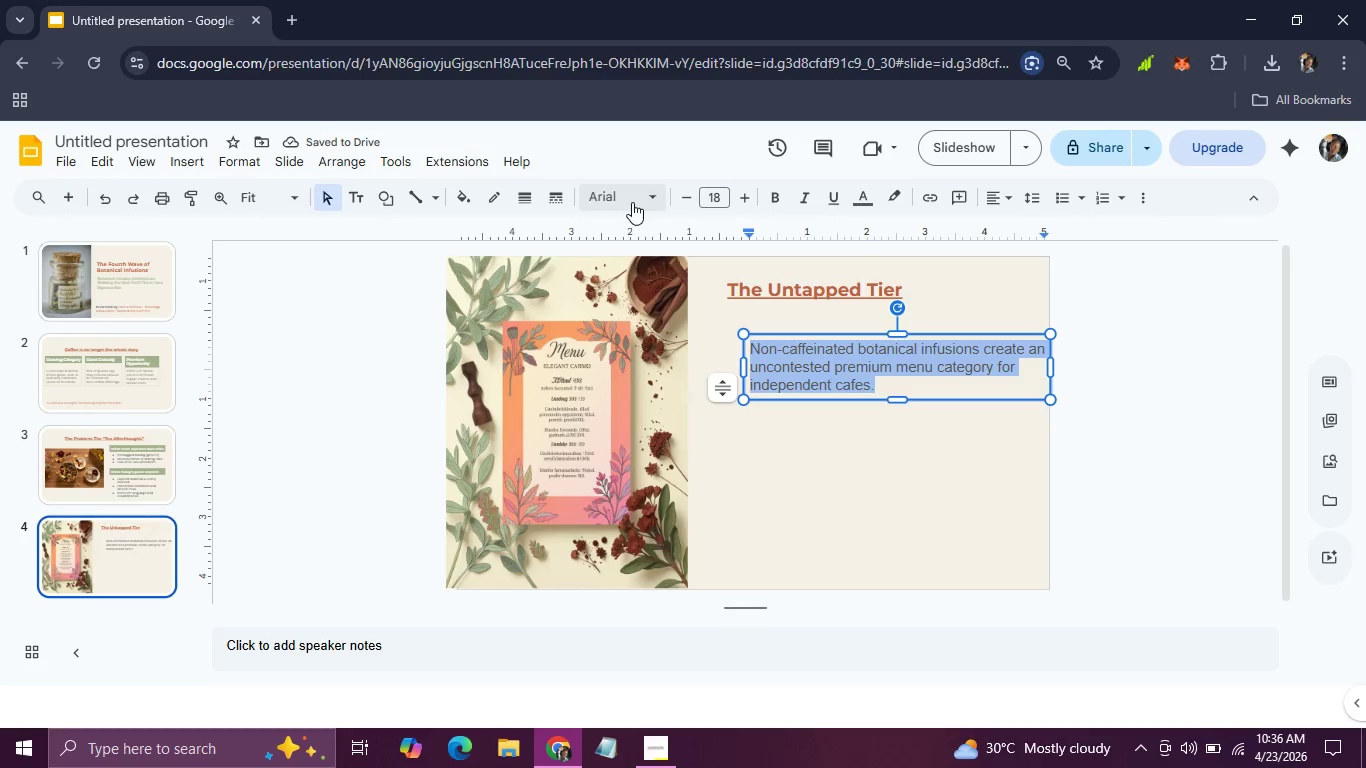 
left_click([632, 202])
 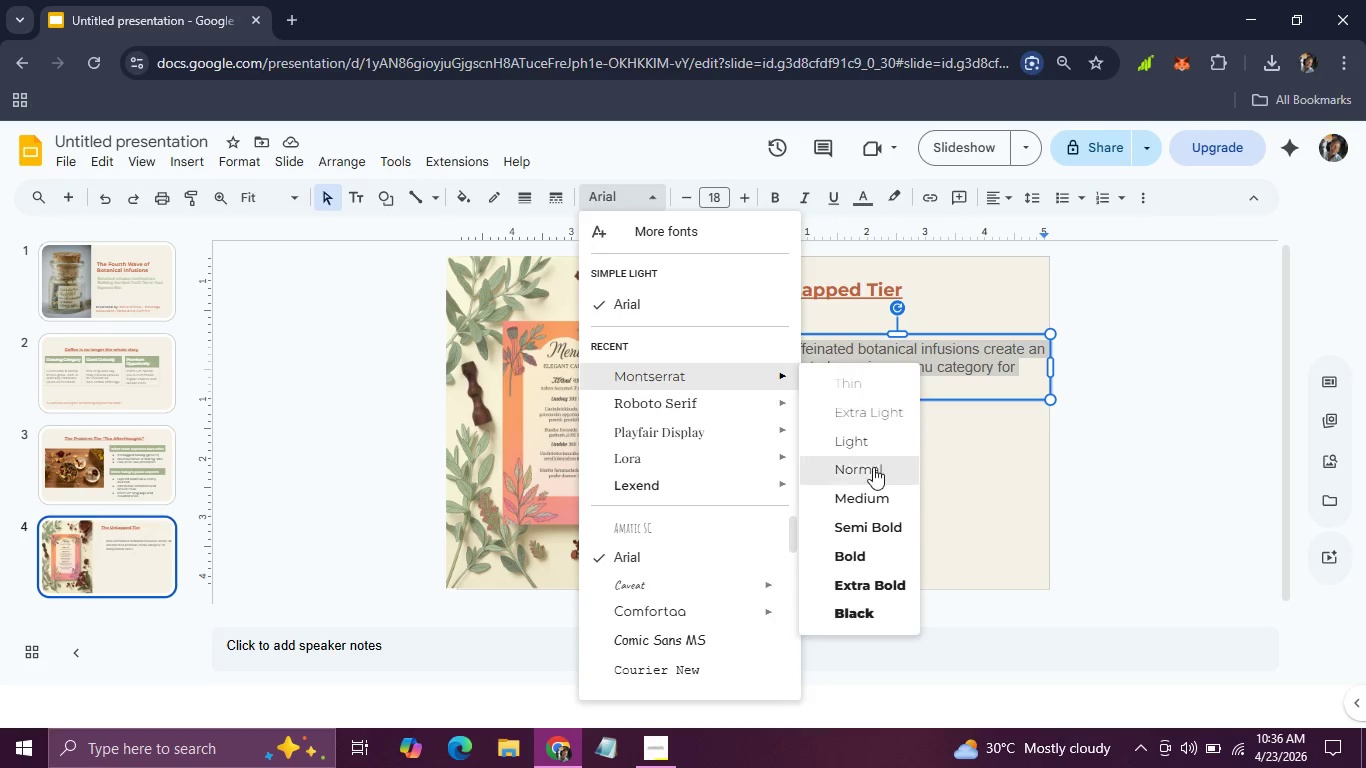 
left_click([873, 469])
 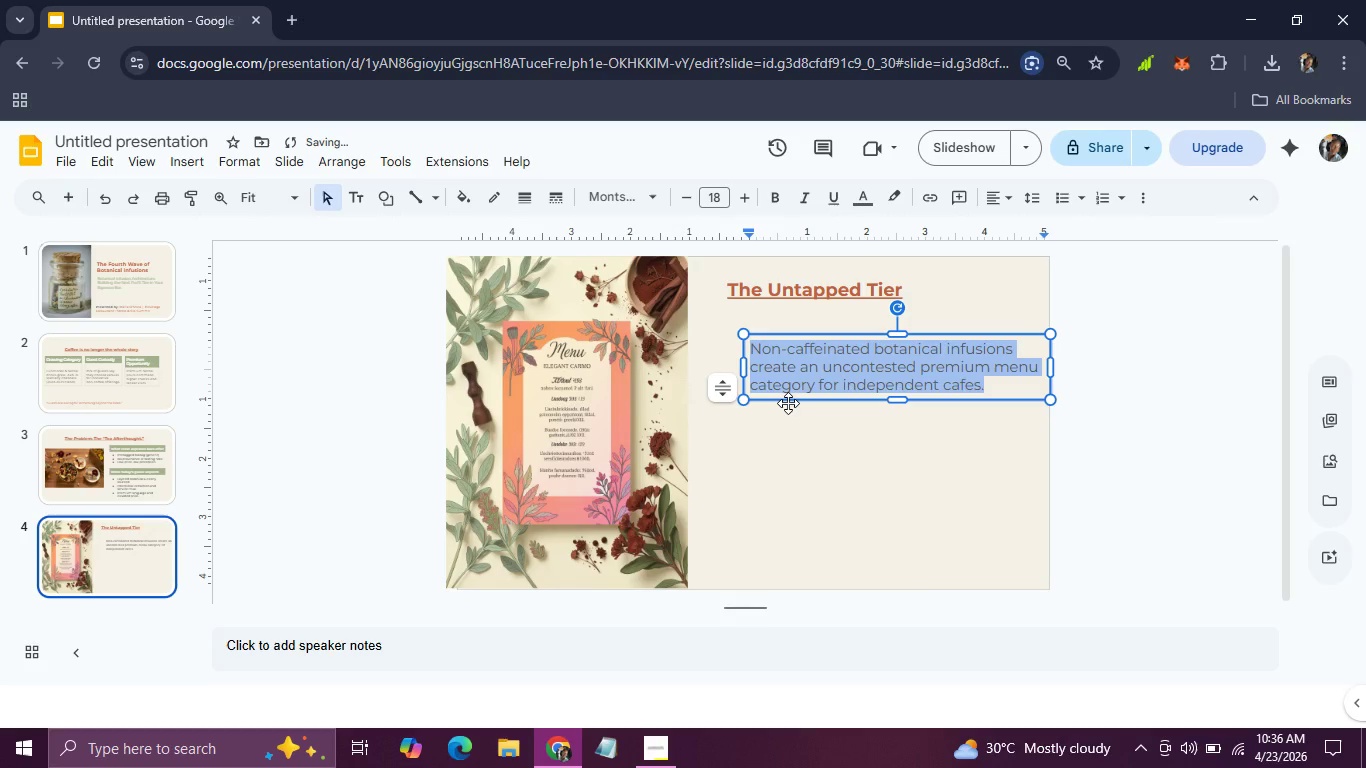 
left_click_drag(start_coordinate=[788, 403], to_coordinate=[771, 383])
 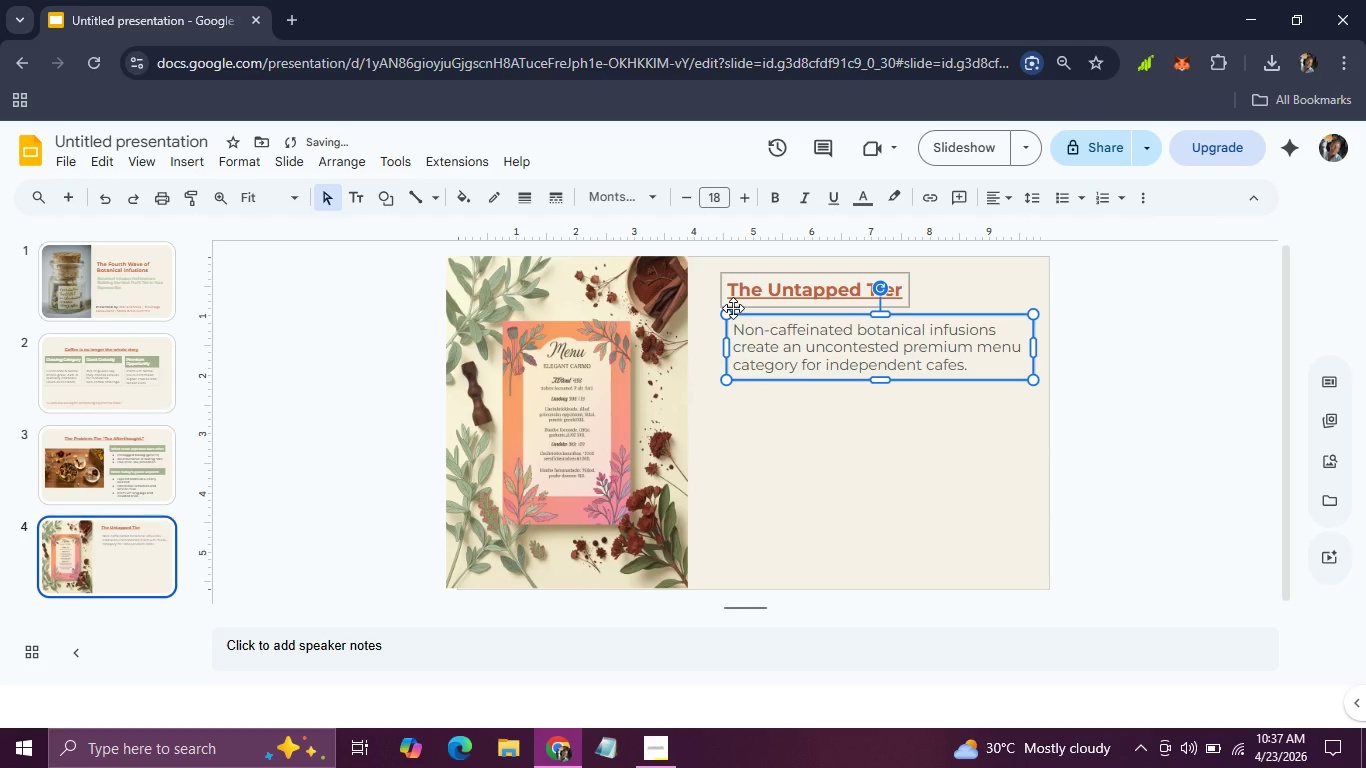 
hold_key(key=ShiftLeft, duration=0.77)
left_click([733, 308])
 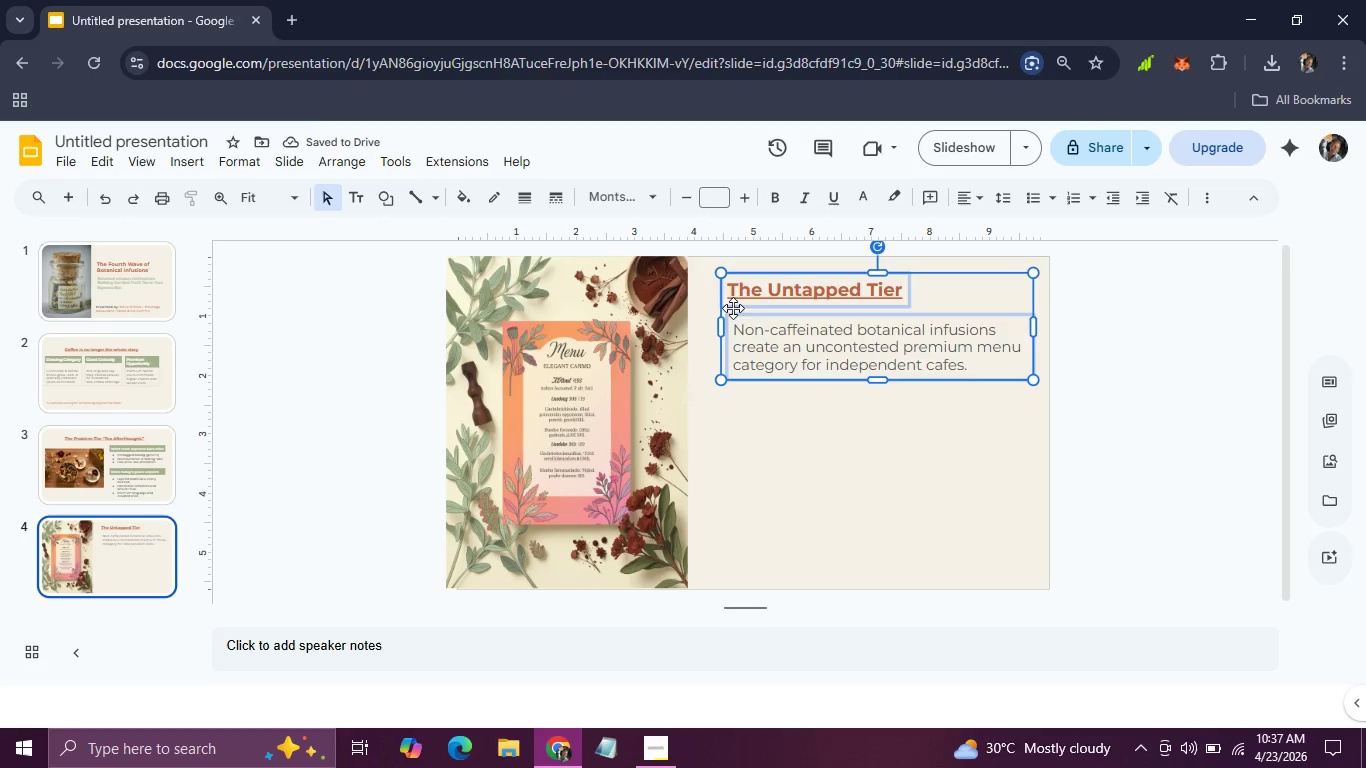 
hold_key(key=ArrowLeft, duration=0.89)
 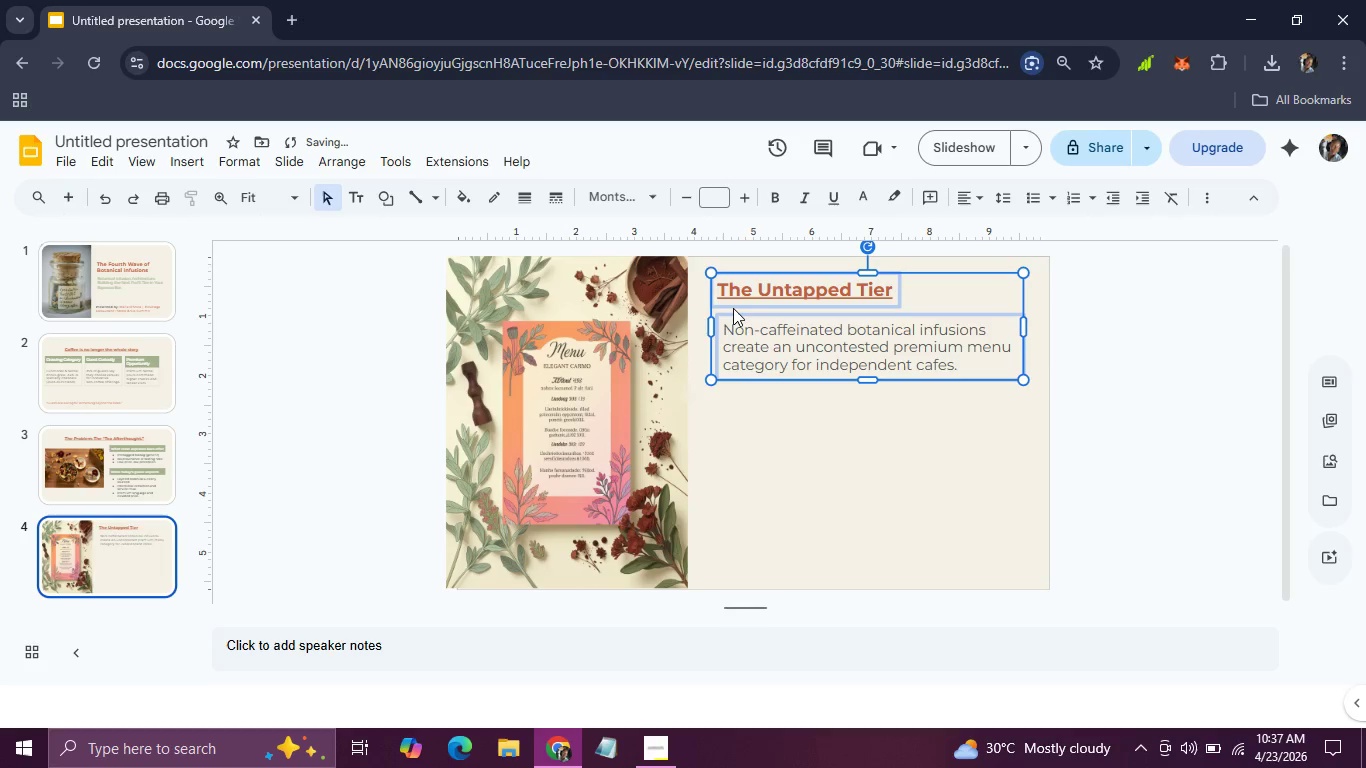 
key(ArrowLeft)
 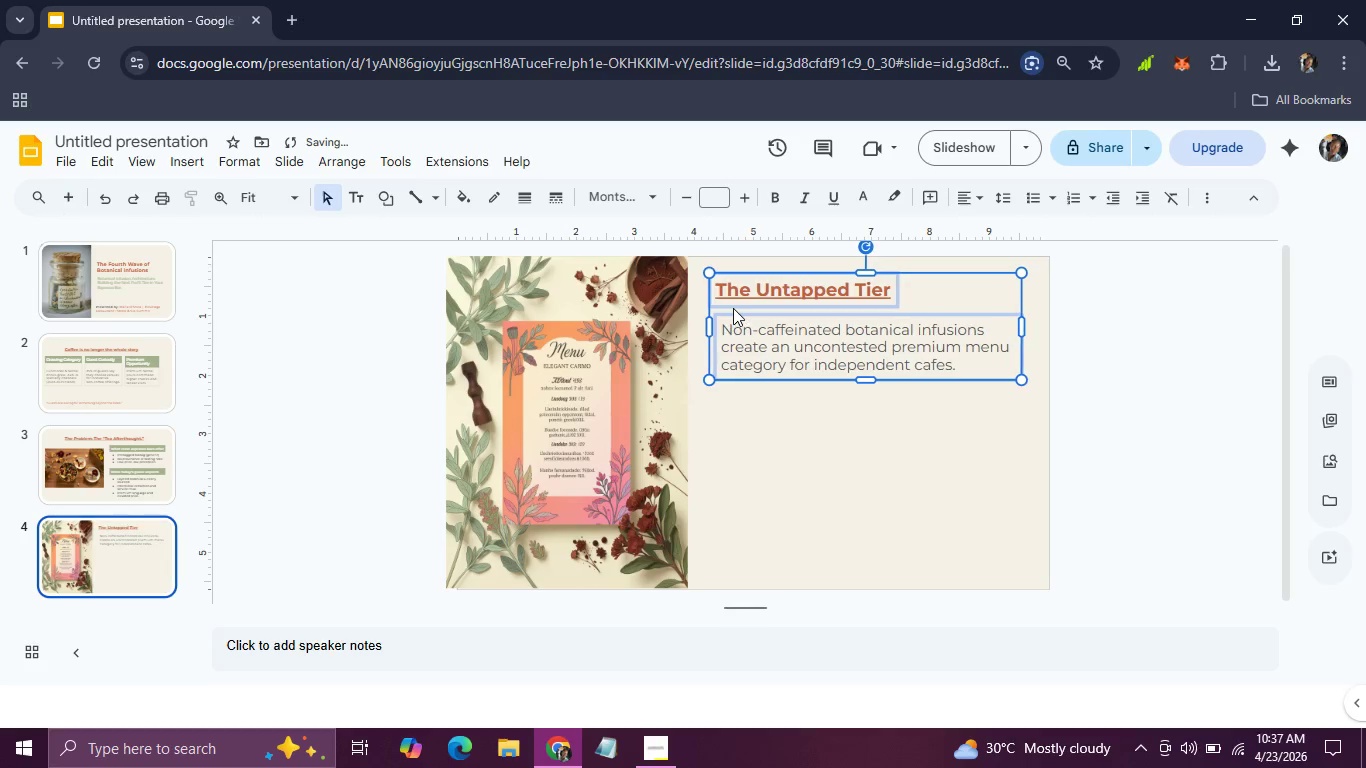 
key(ArrowLeft)
 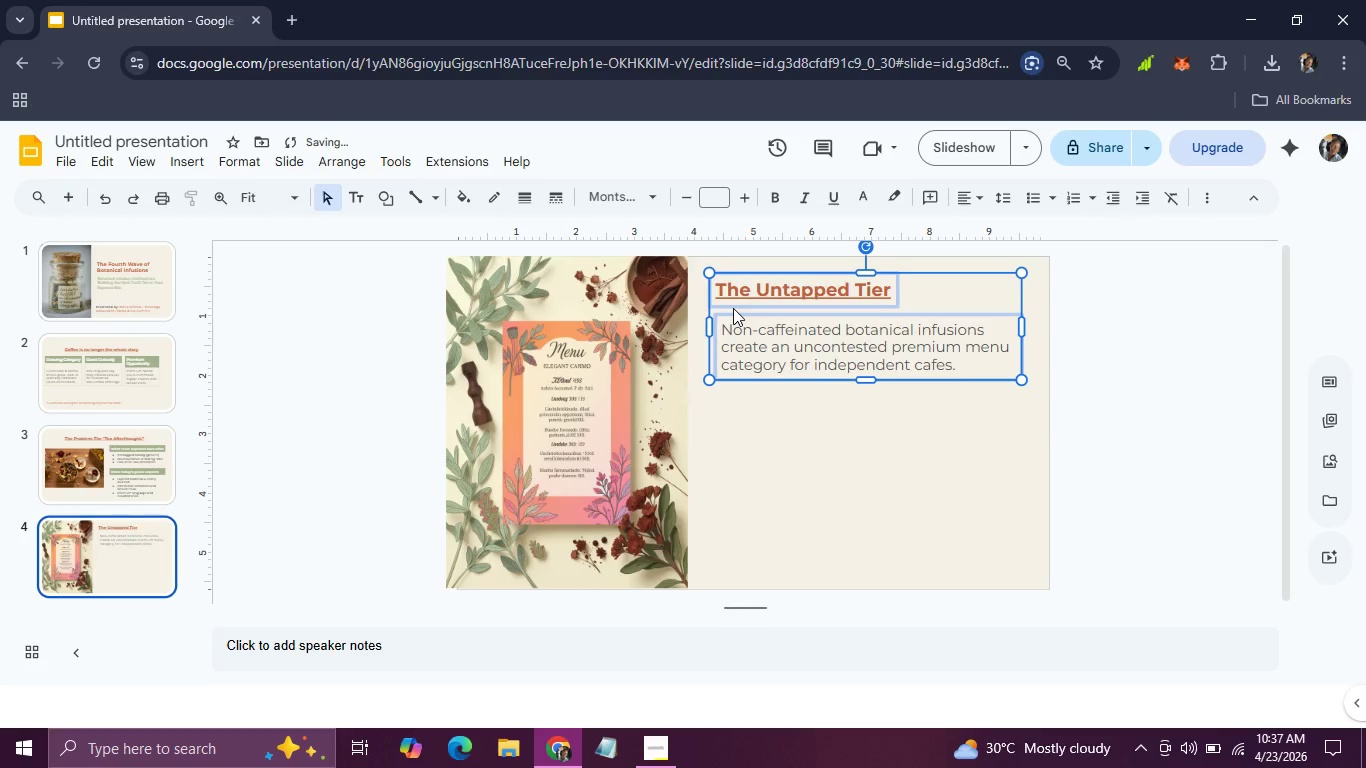 
key(ArrowLeft)
 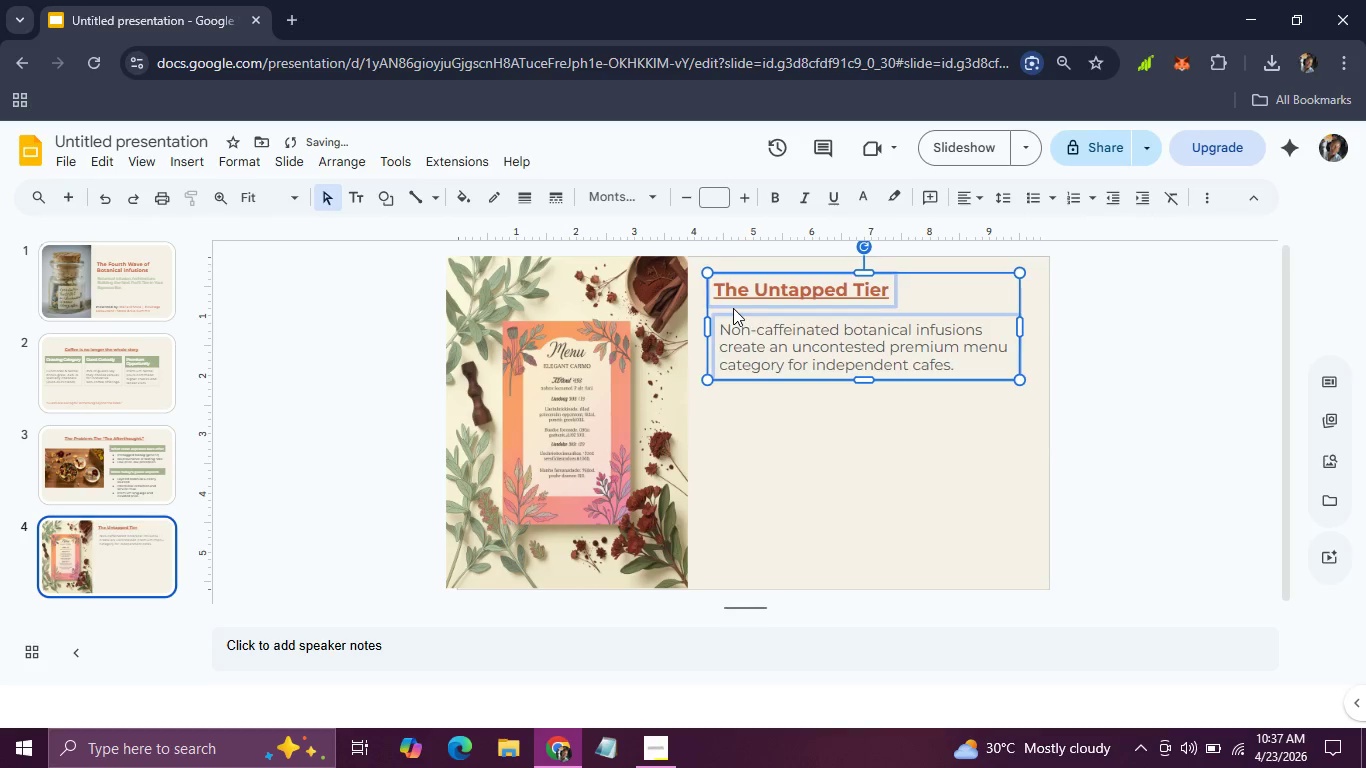 
key(ArrowLeft)
 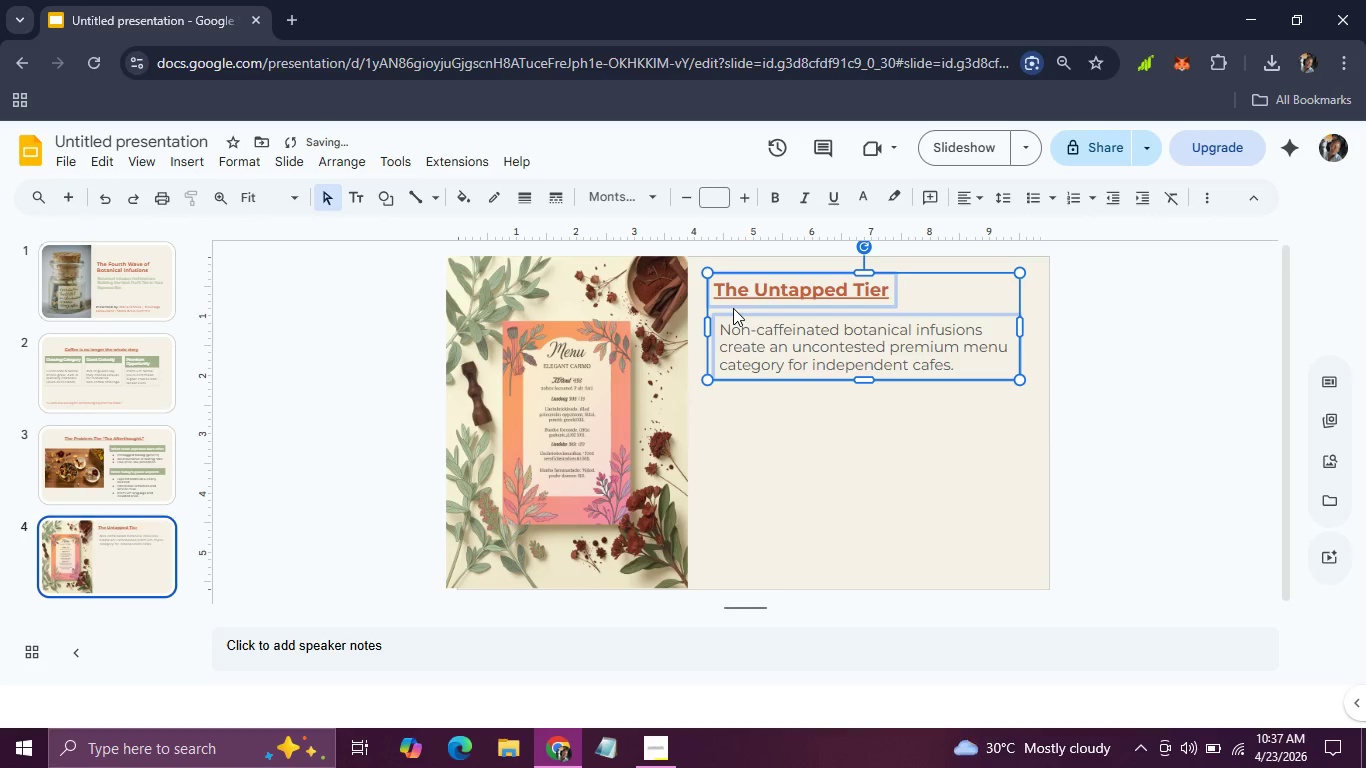 
key(ArrowLeft)
 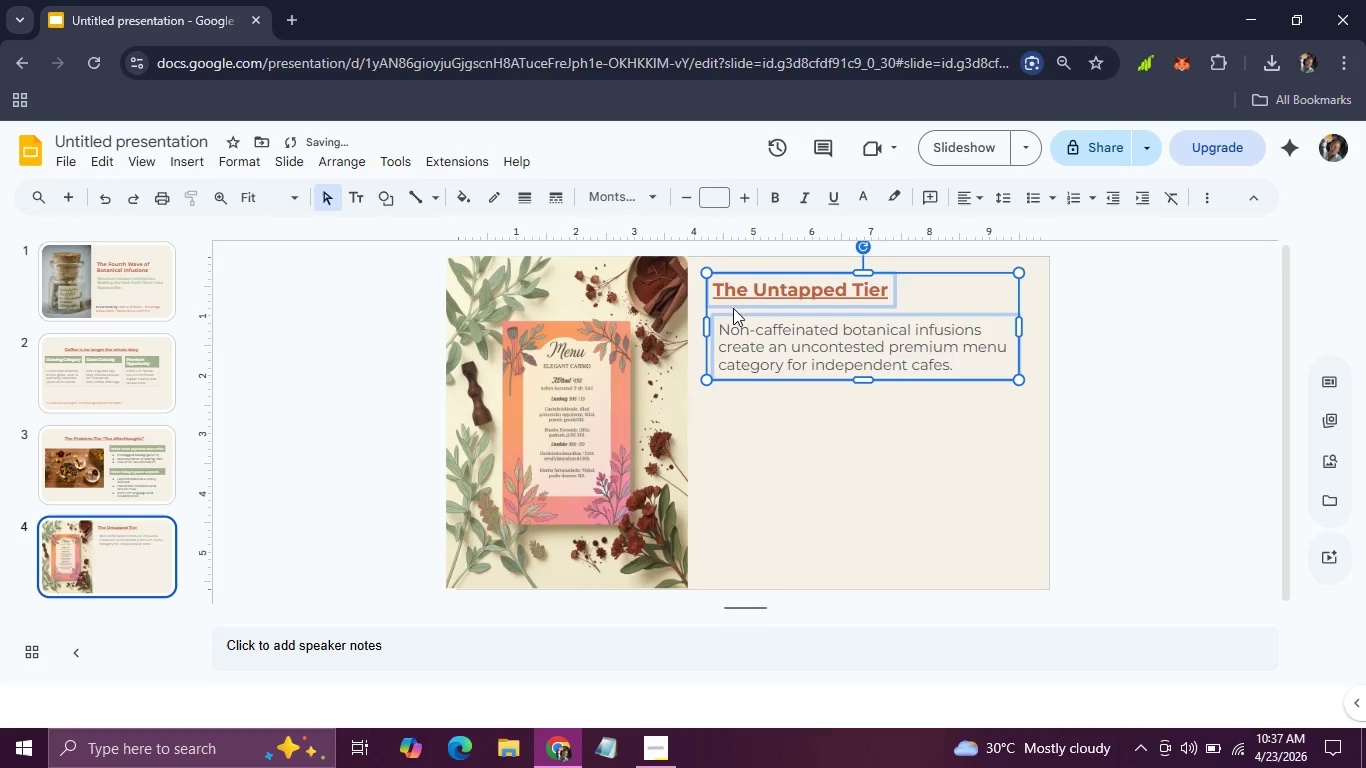 
key(ArrowLeft)
 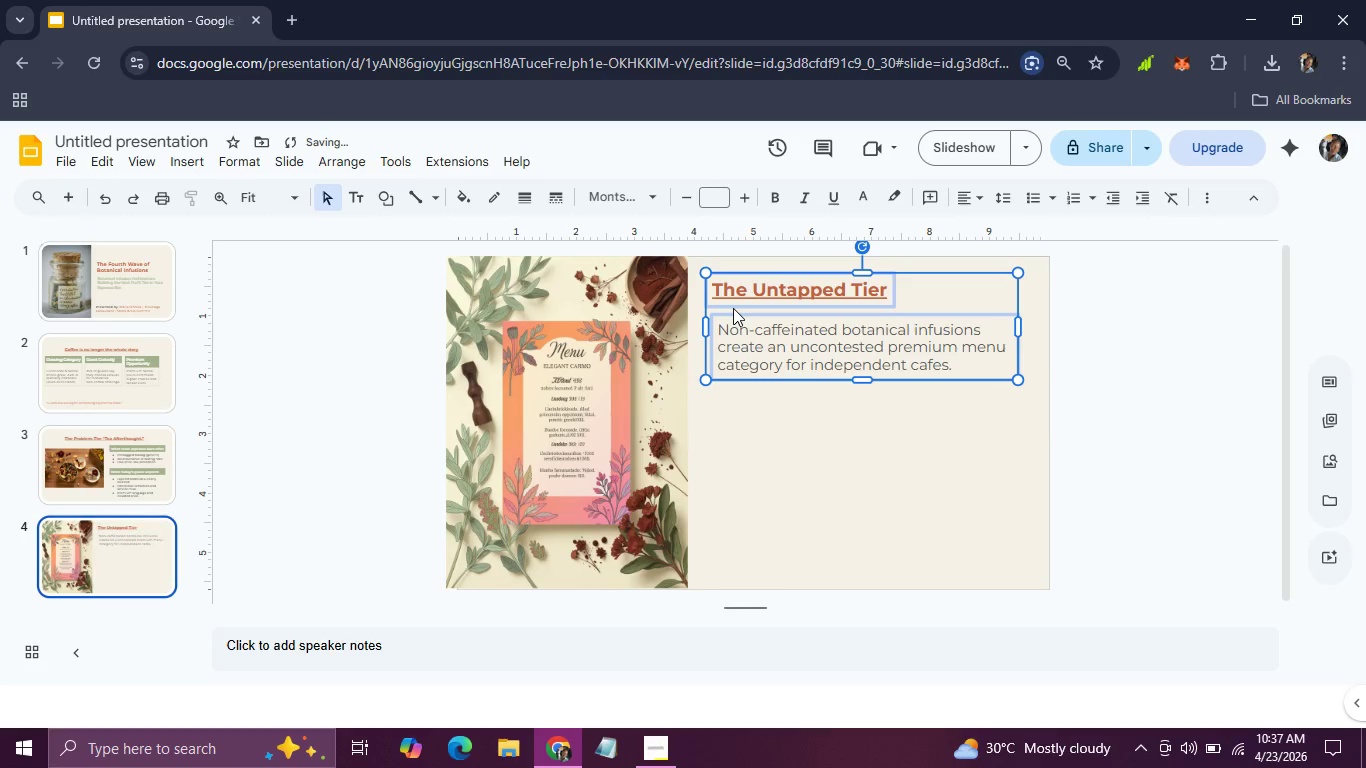 
key(ArrowLeft)
 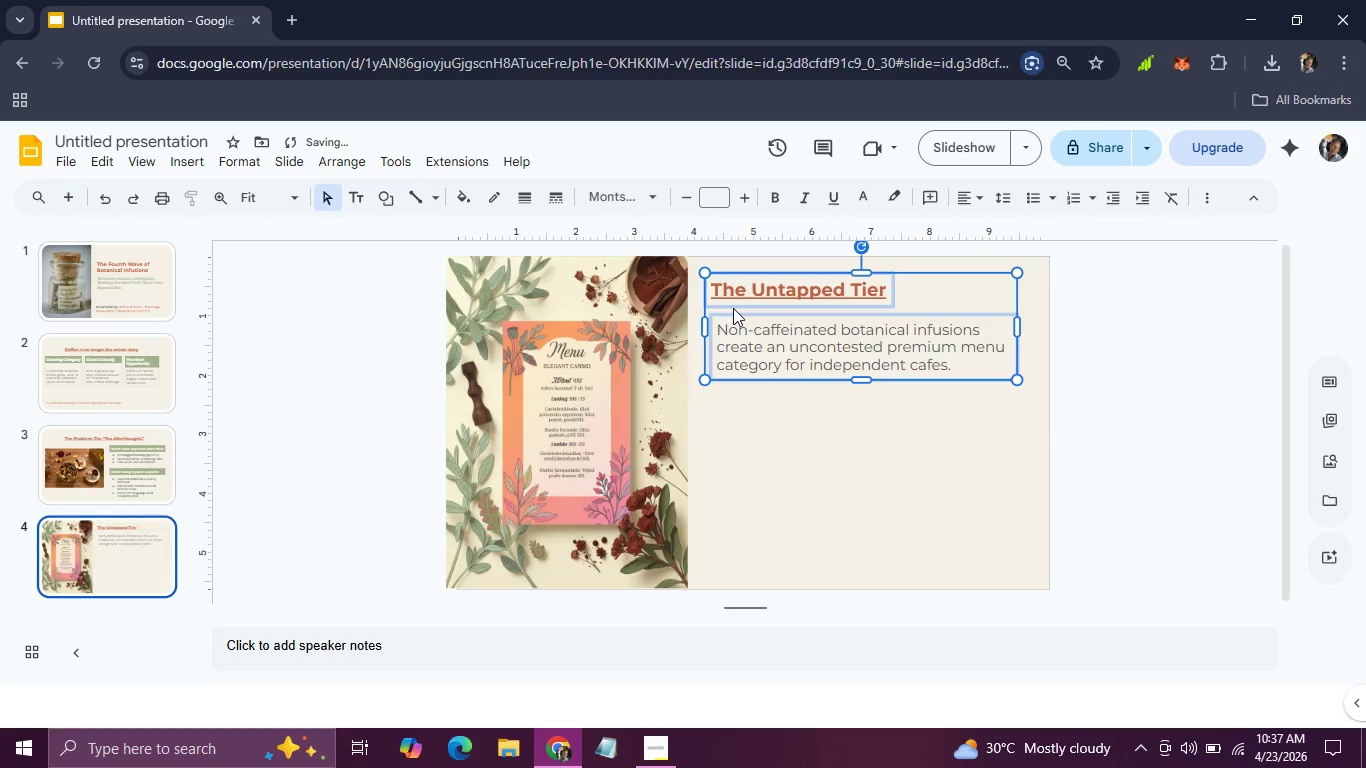 
key(ArrowLeft)
 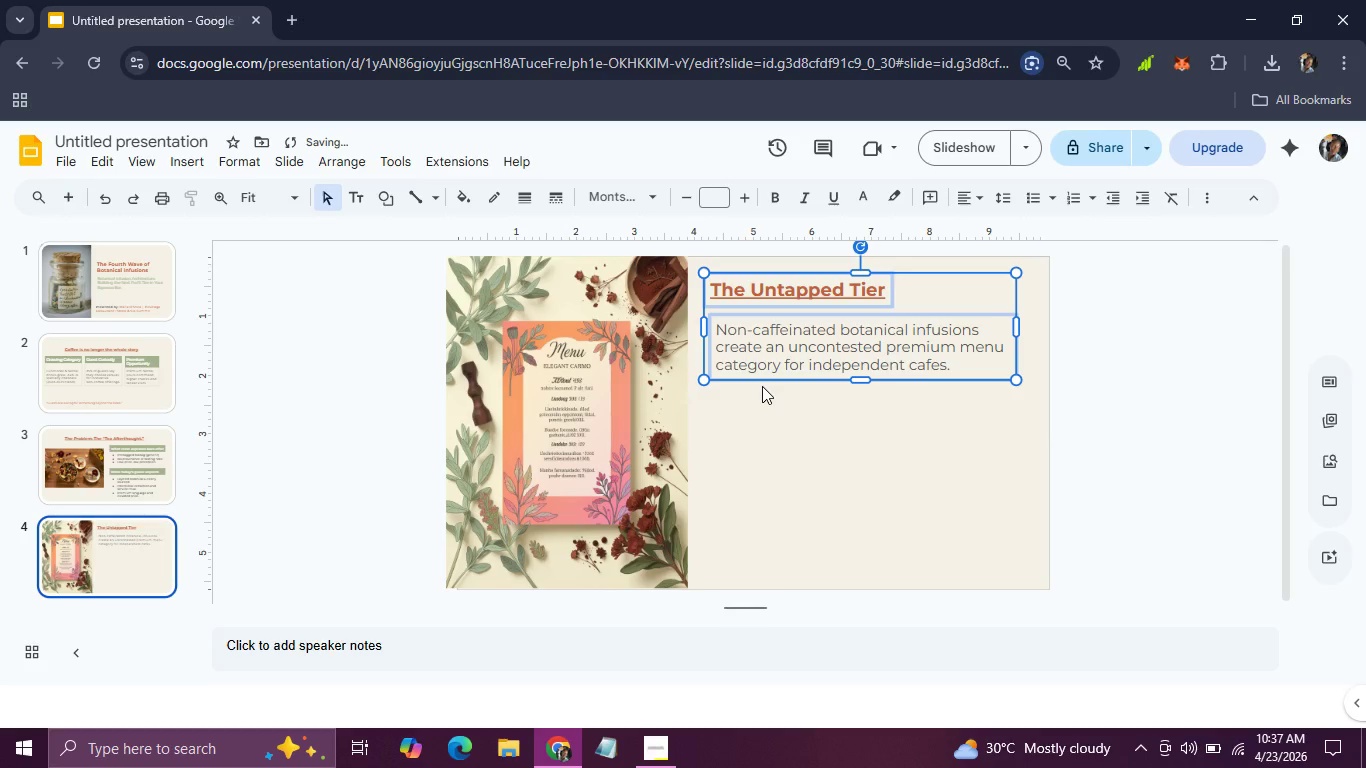 
left_click([762, 386])
 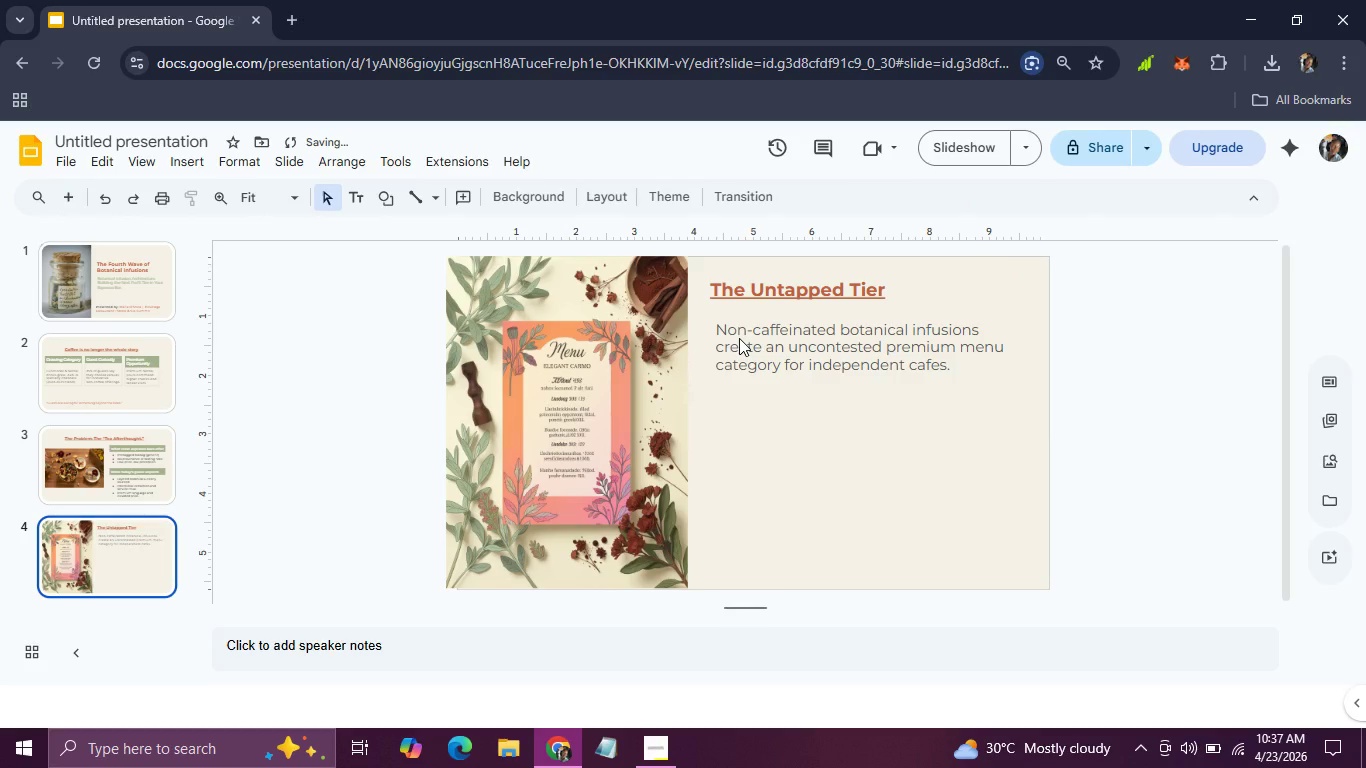 
left_click([739, 338])
 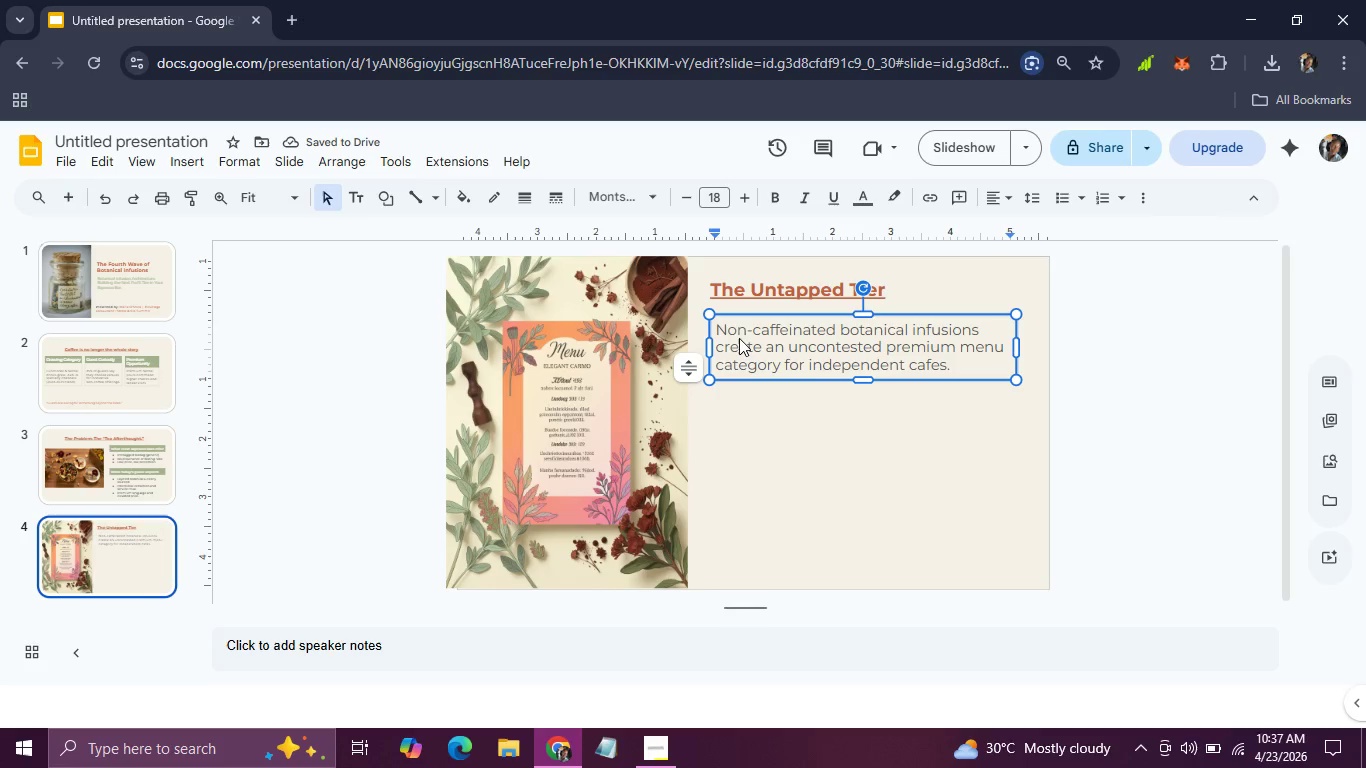 
key(ArrowLeft)
 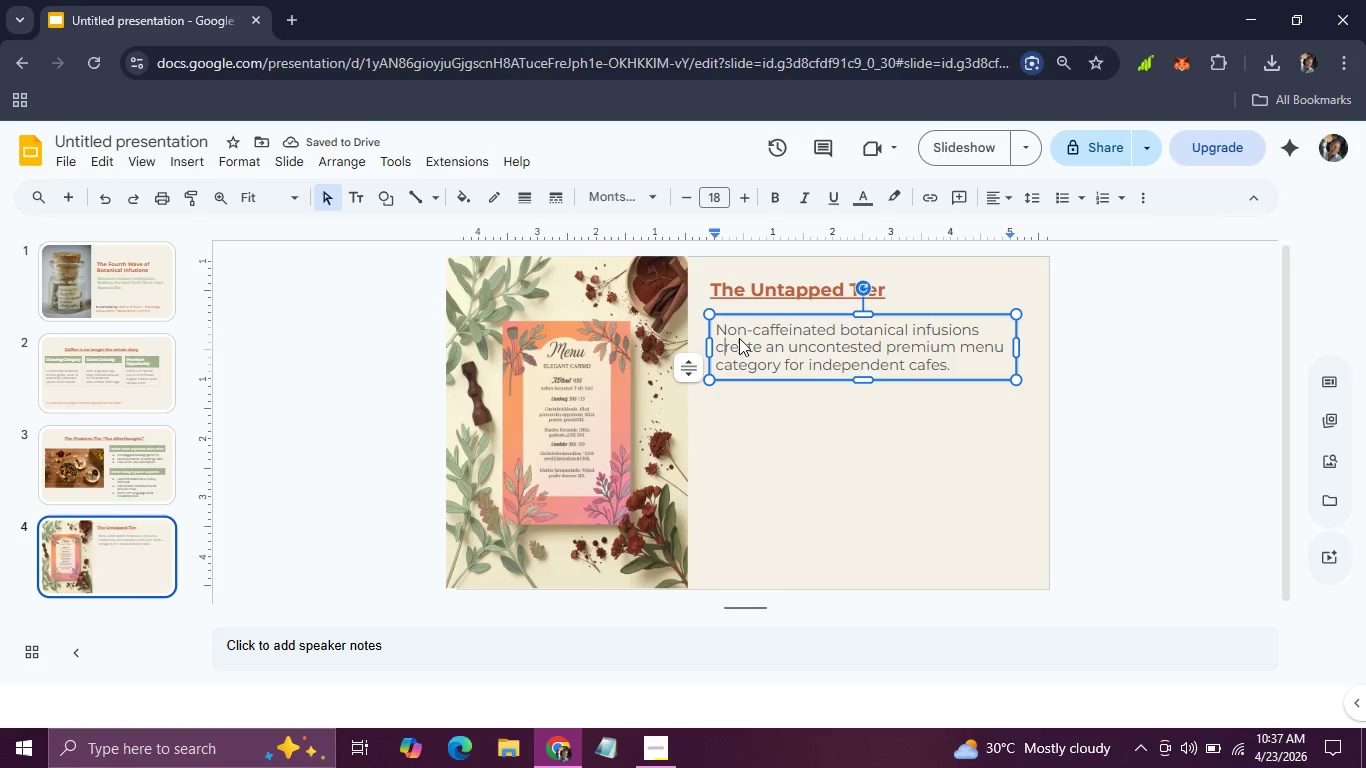 
key(ArrowLeft)
 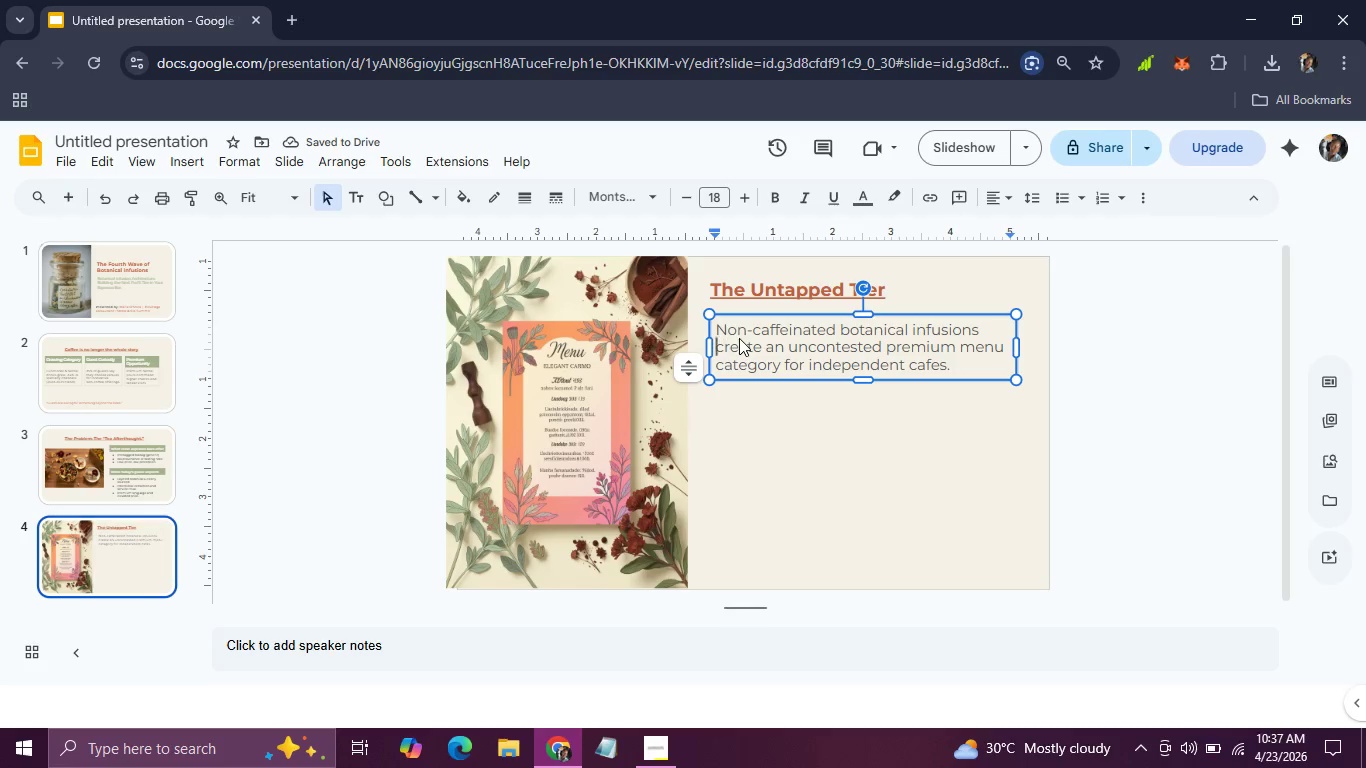 
key(ArrowLeft)
 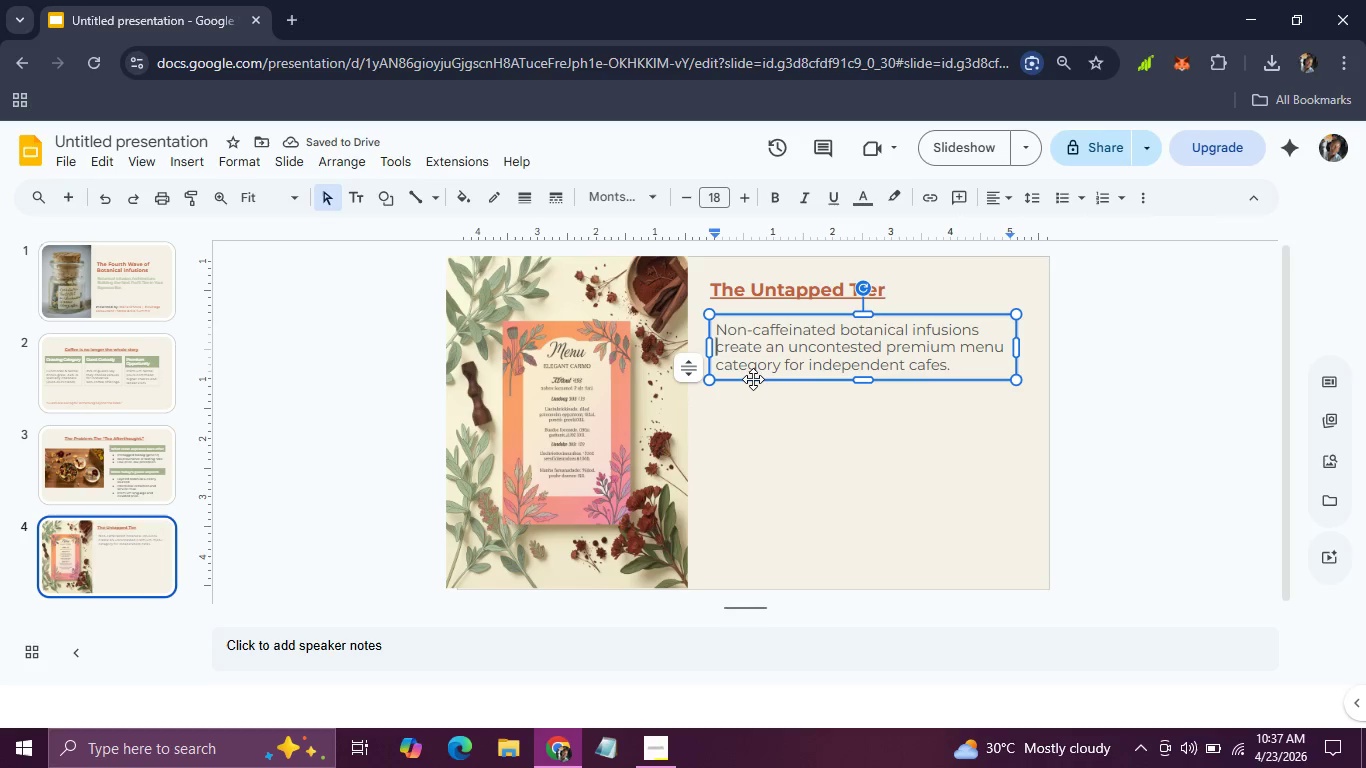 
left_click([753, 379])
 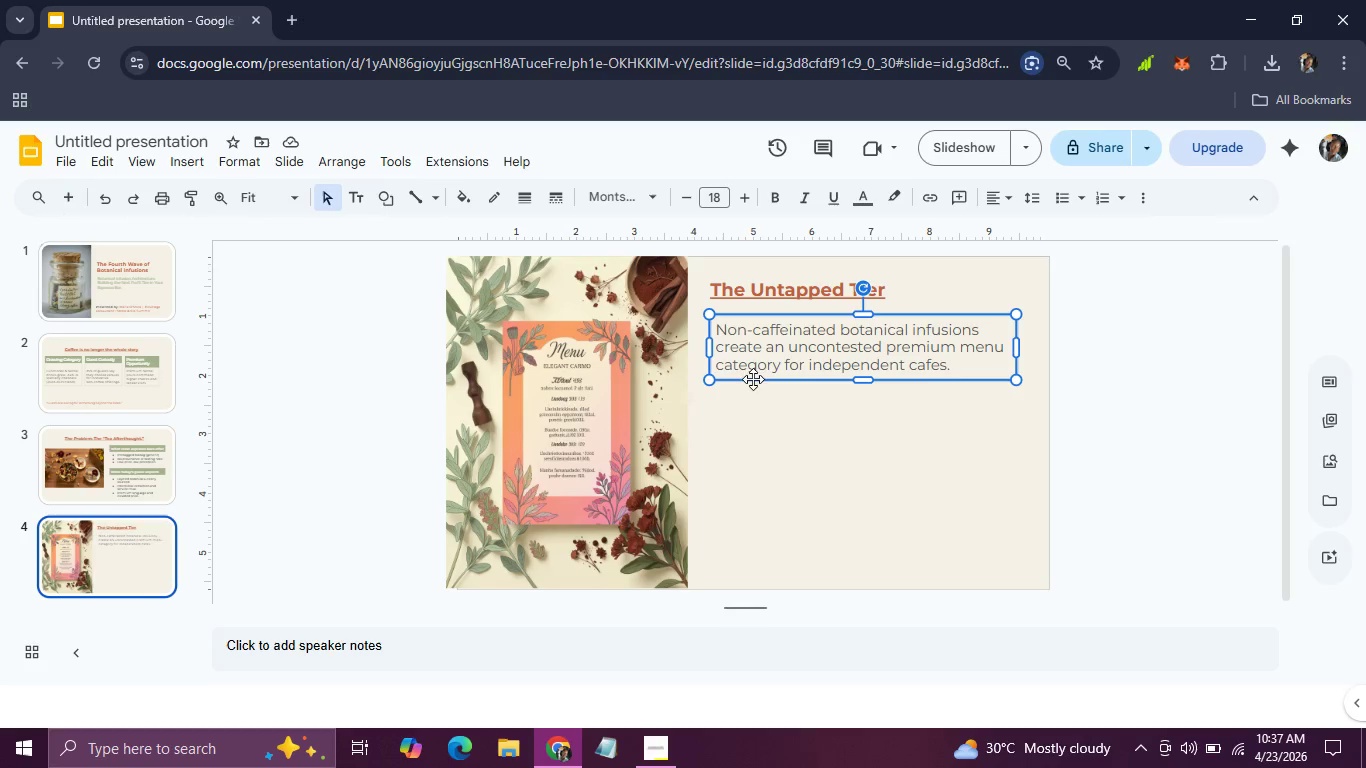 
key(ArrowLeft)
 